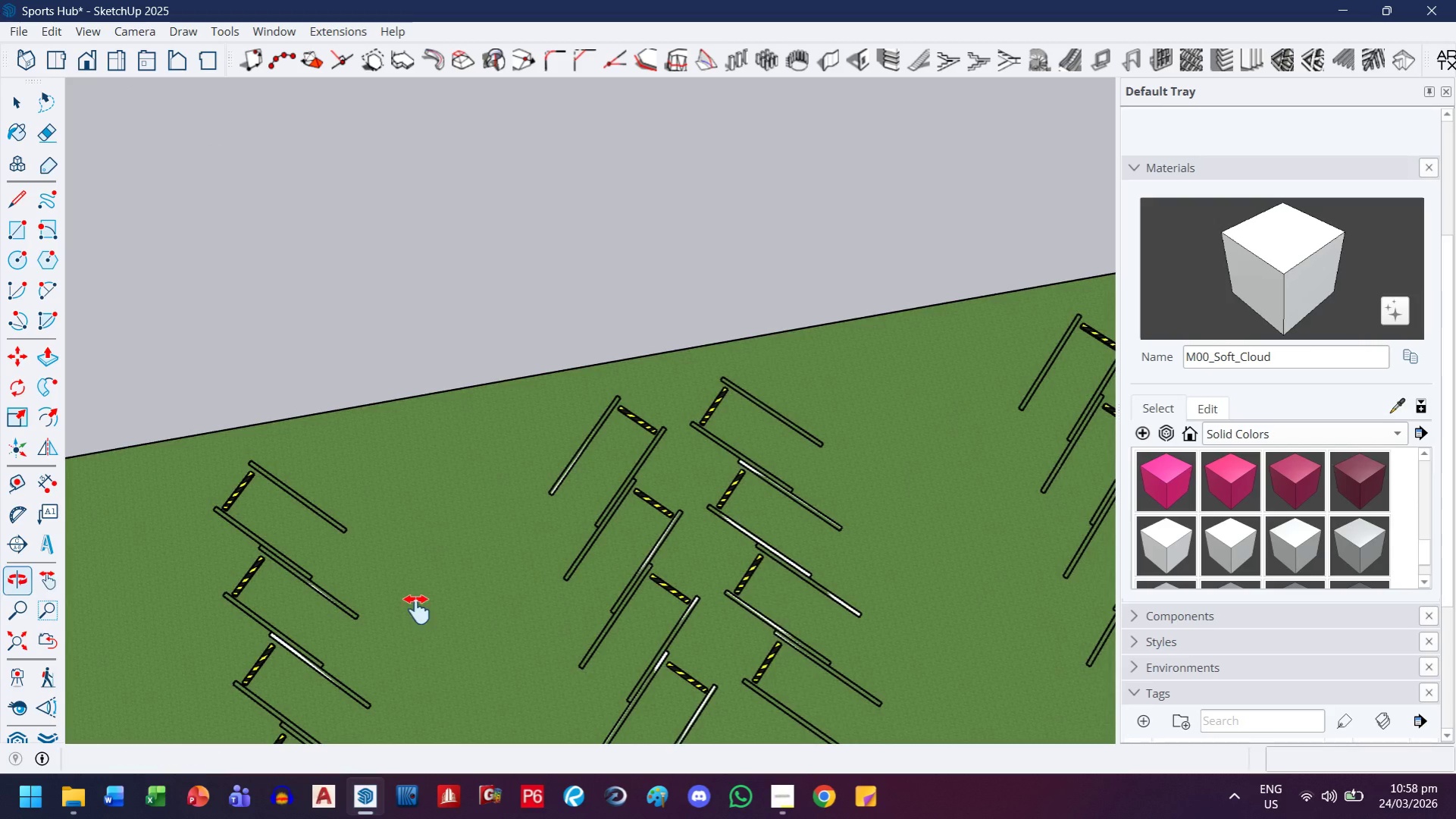 
scroll: coordinate [414, 602], scroll_direction: down, amount: 3.0
 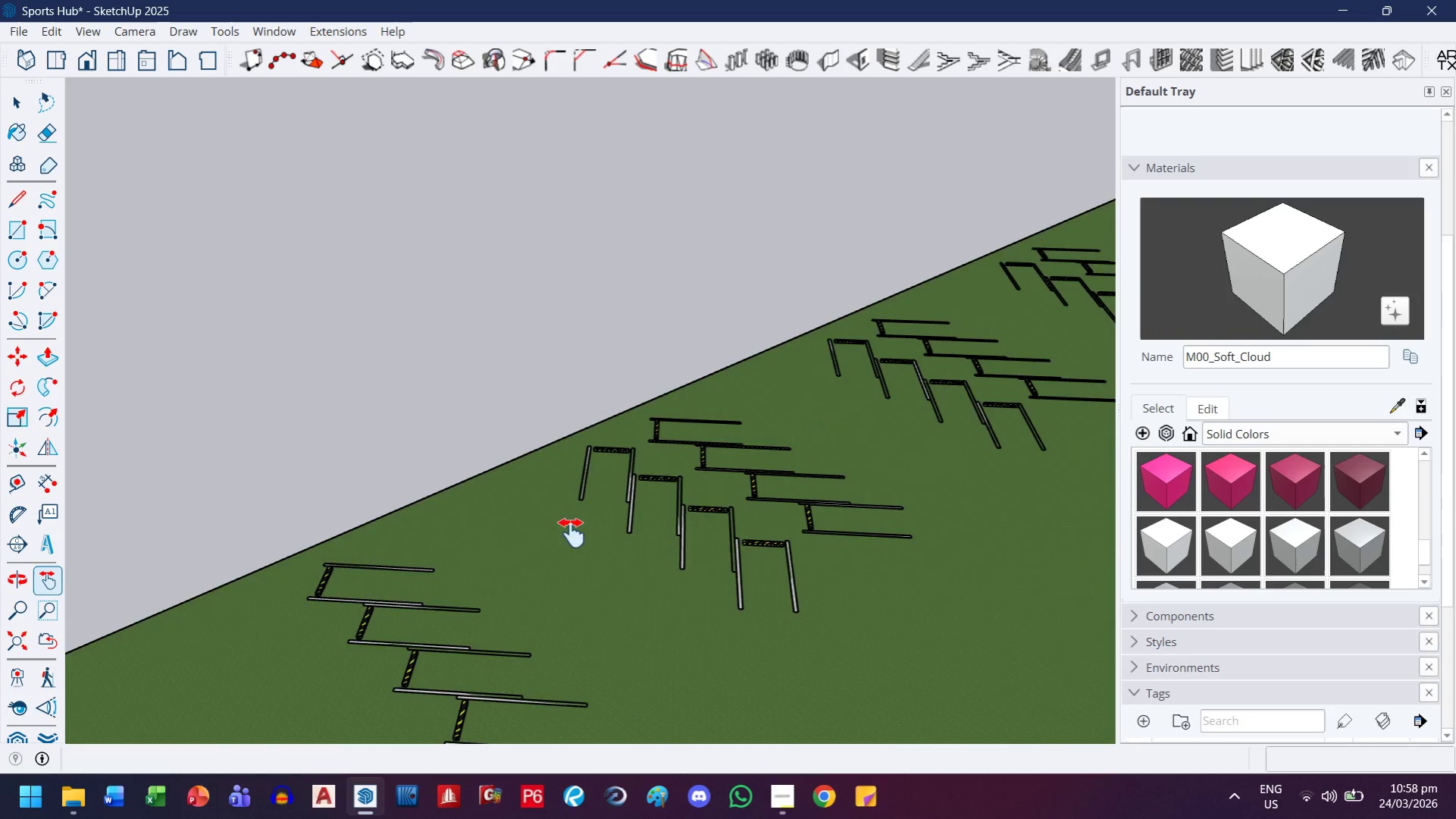 
scroll: coordinate [416, 687], scroll_direction: up, amount: 12.0
 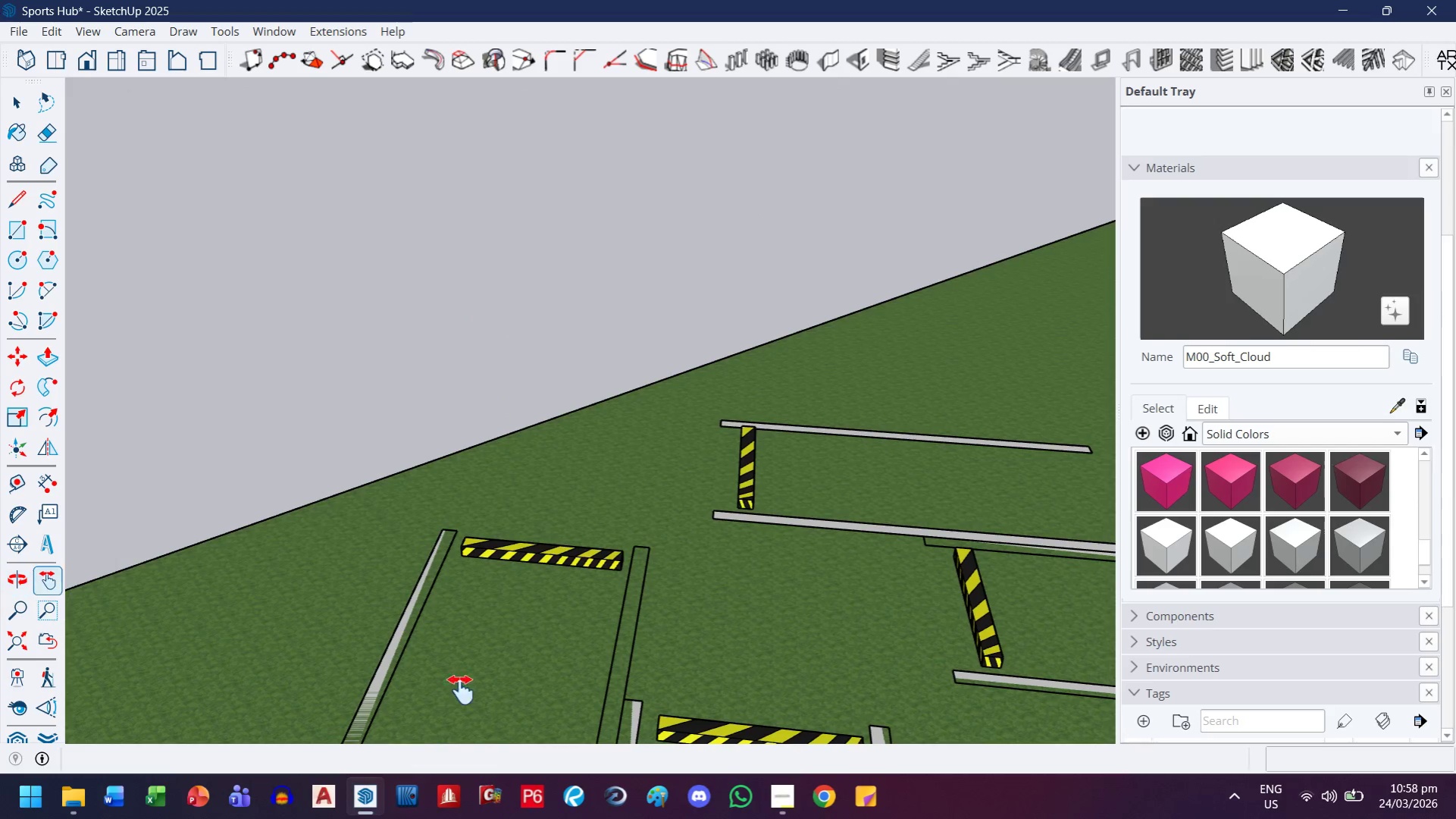 
left_click_drag(start_coordinate=[685, 635], to_coordinate=[449, 377])
 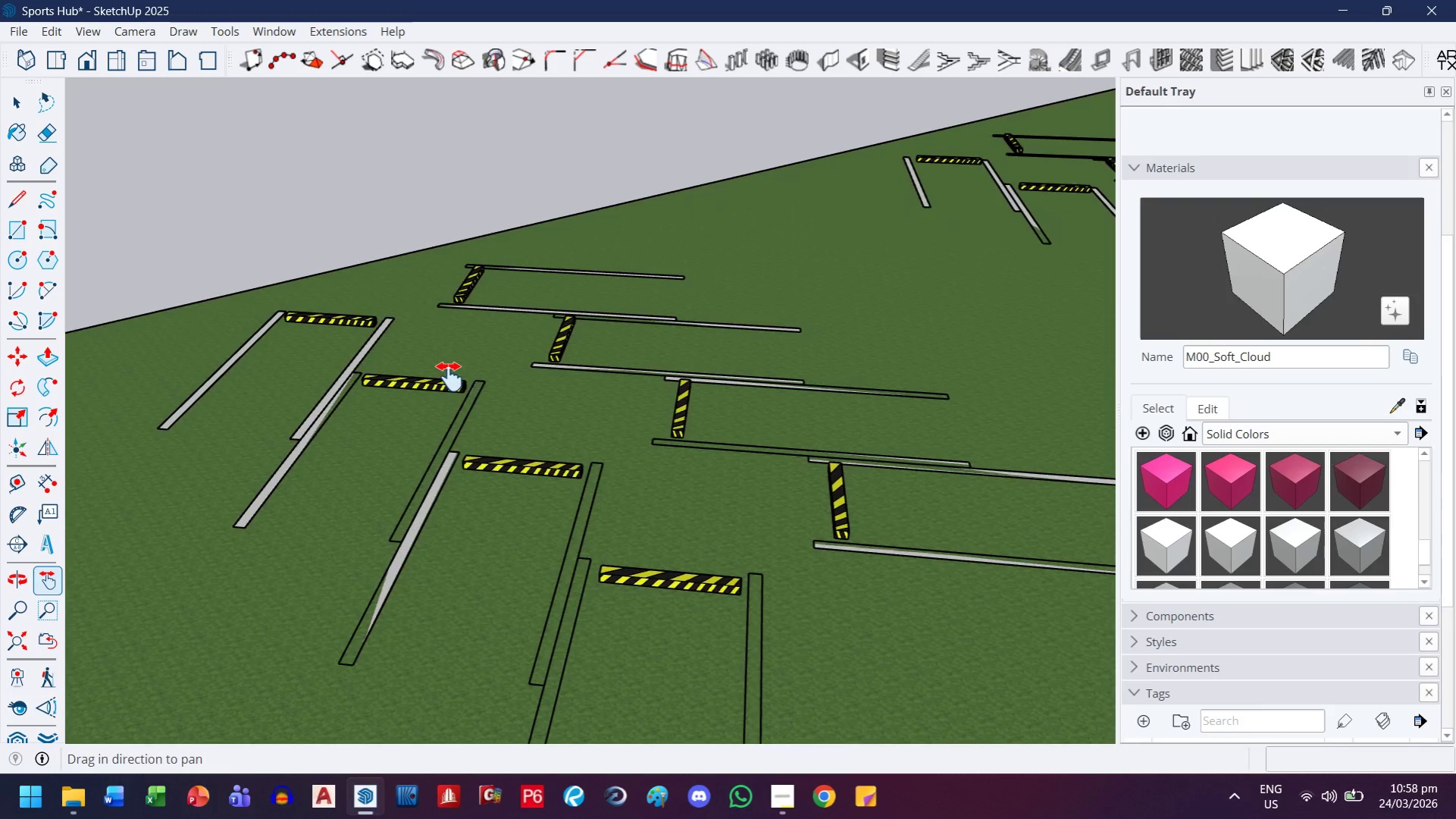 
scroll: coordinate [449, 377], scroll_direction: down, amount: 10.0
 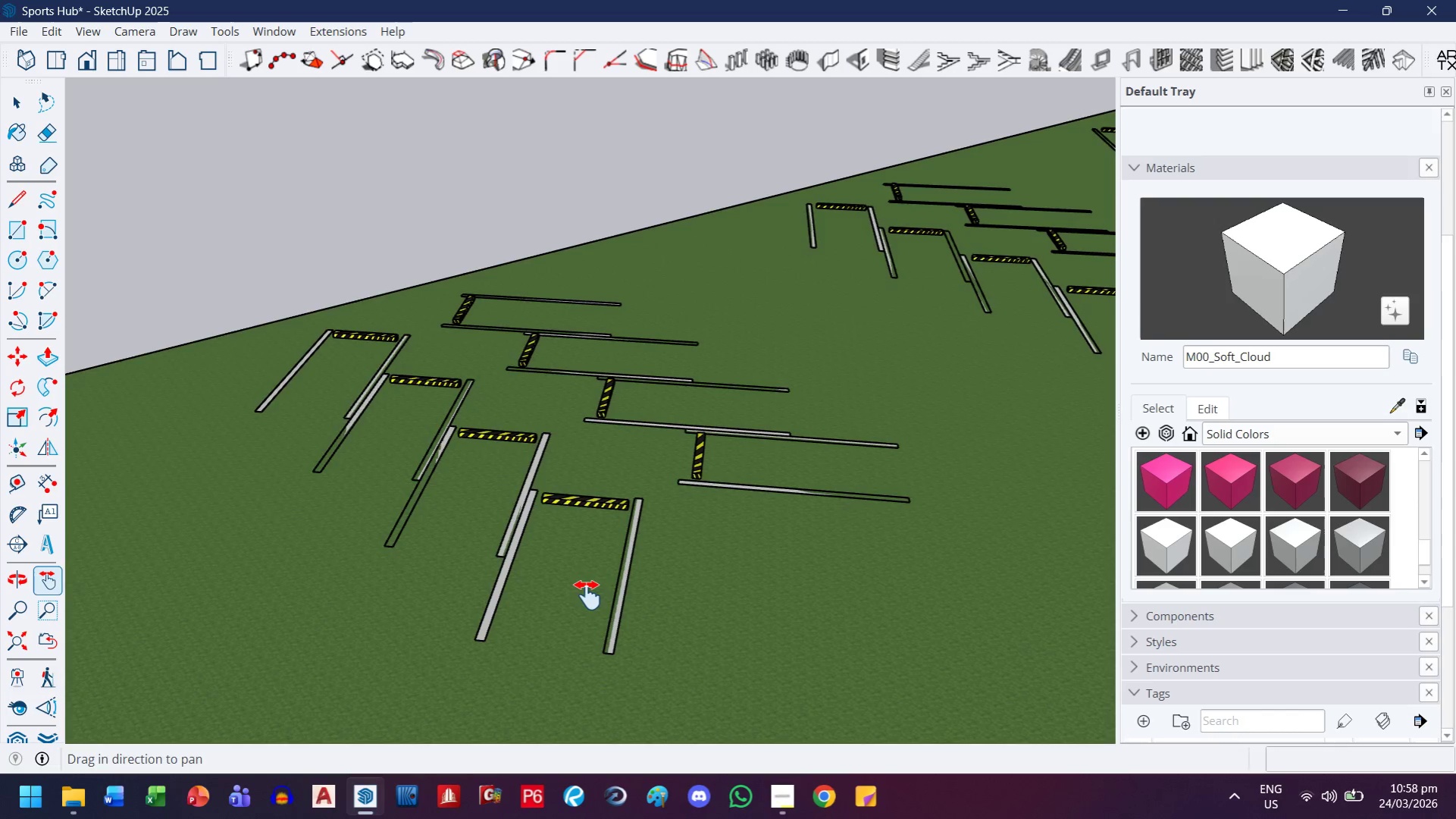 
scroll: coordinate [518, 652], scroll_direction: up, amount: 18.0
 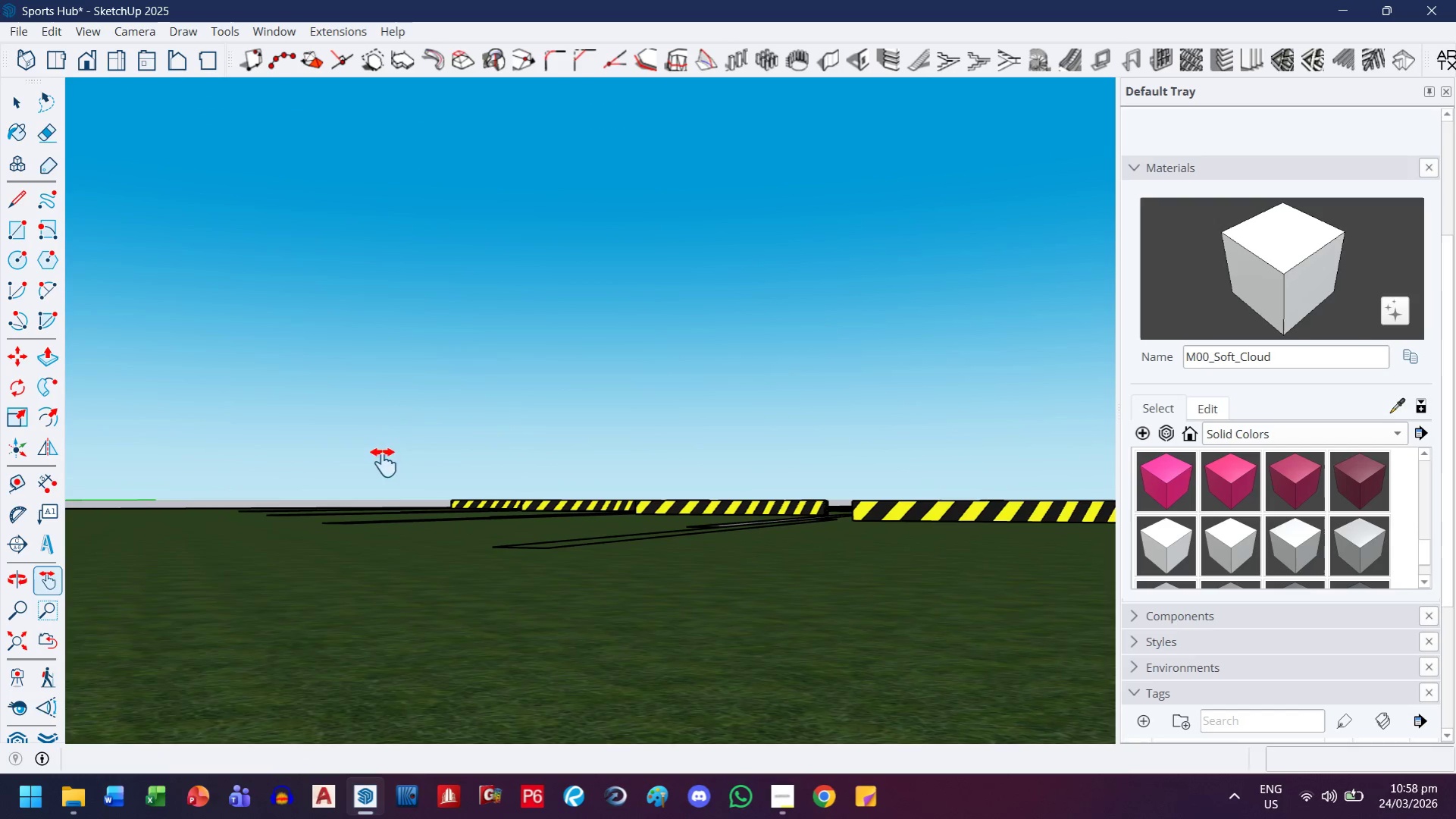 
scroll: coordinate [429, 522], scroll_direction: down, amount: 7.0
 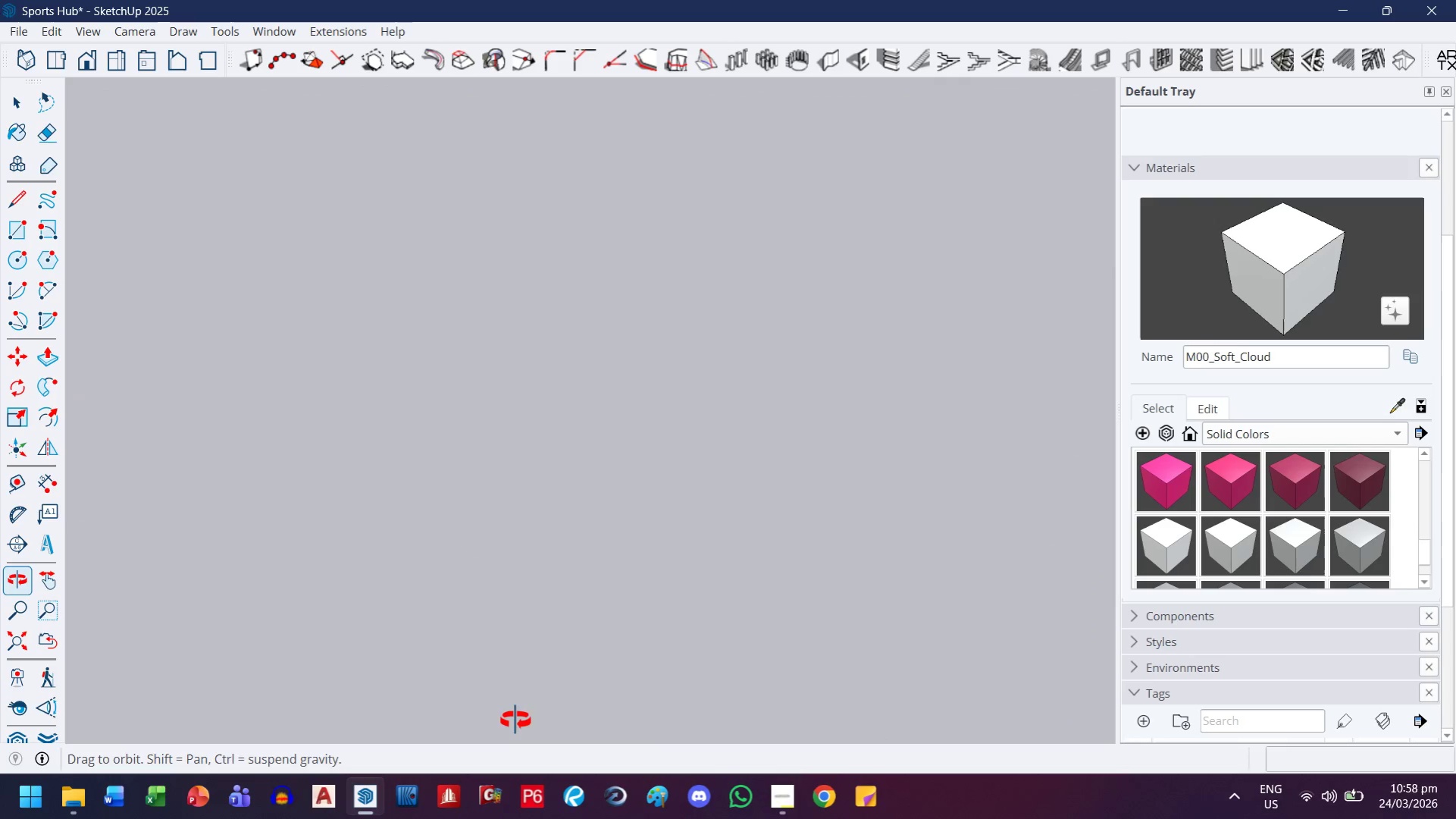 
left_click_drag(start_coordinate=[534, 551], to_coordinate=[441, 223])
 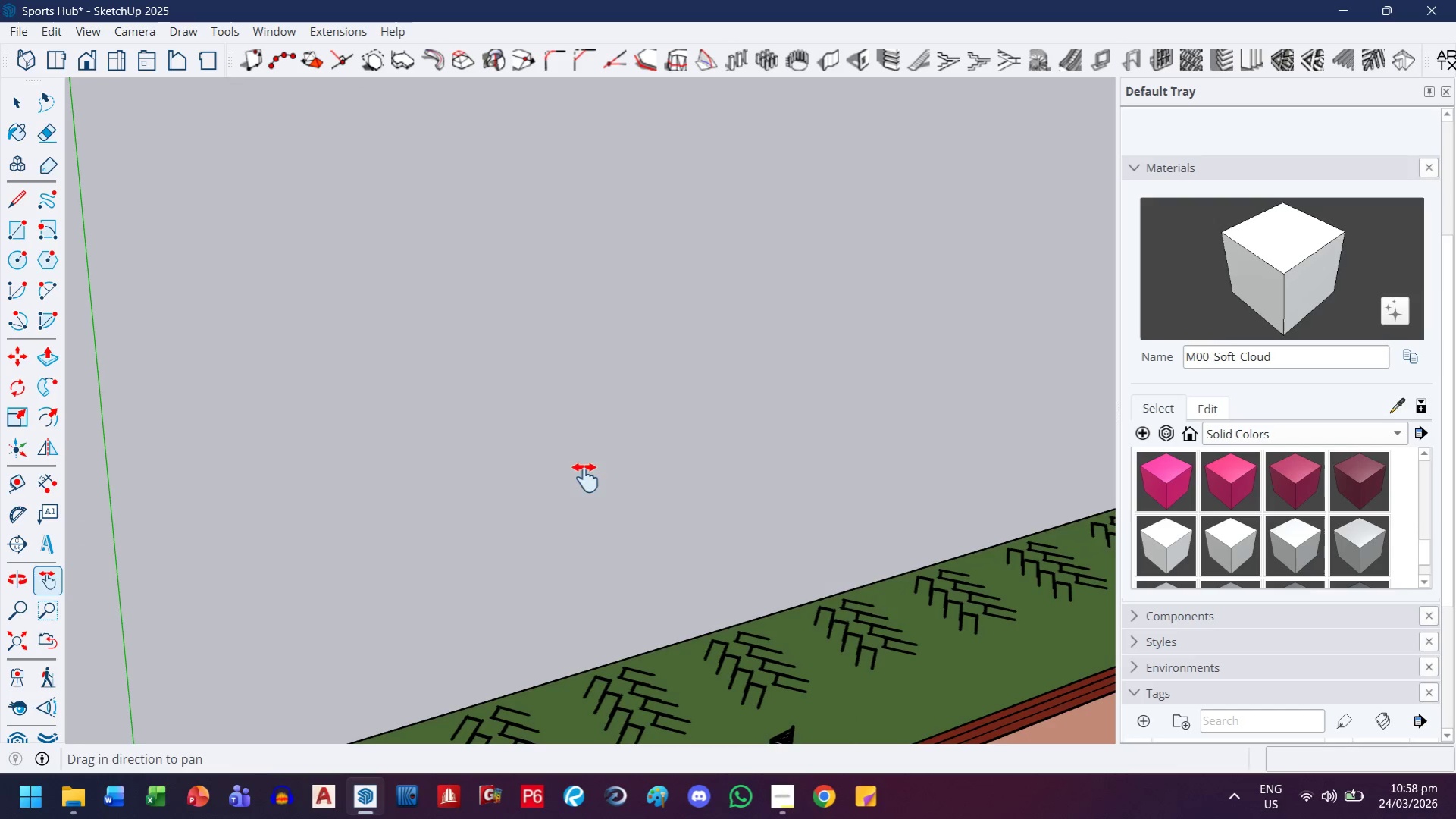 
scroll: coordinate [533, 556], scroll_direction: down, amount: 9.0
 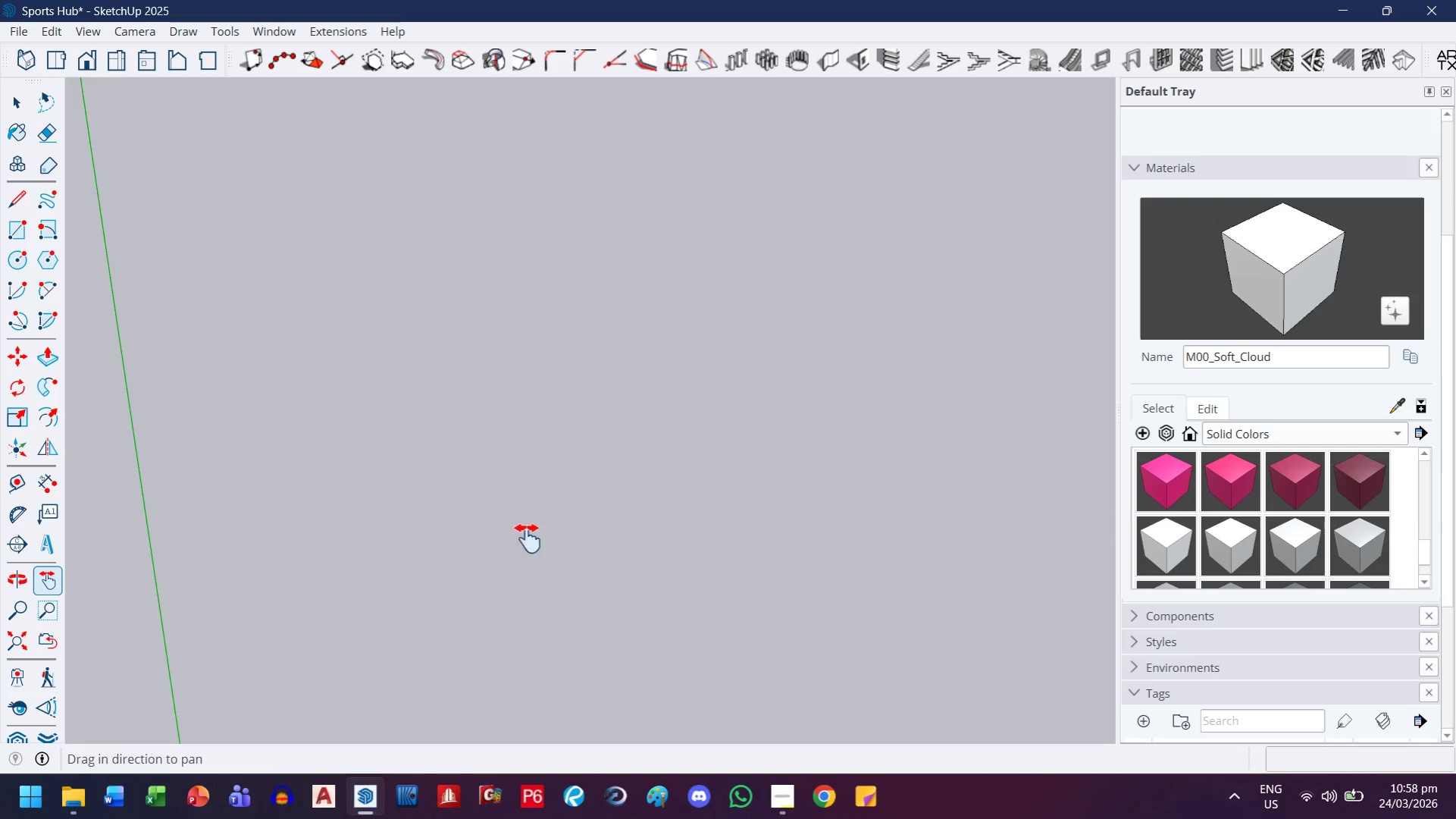 
left_click_drag(start_coordinate=[585, 478], to_coordinate=[565, 259])
 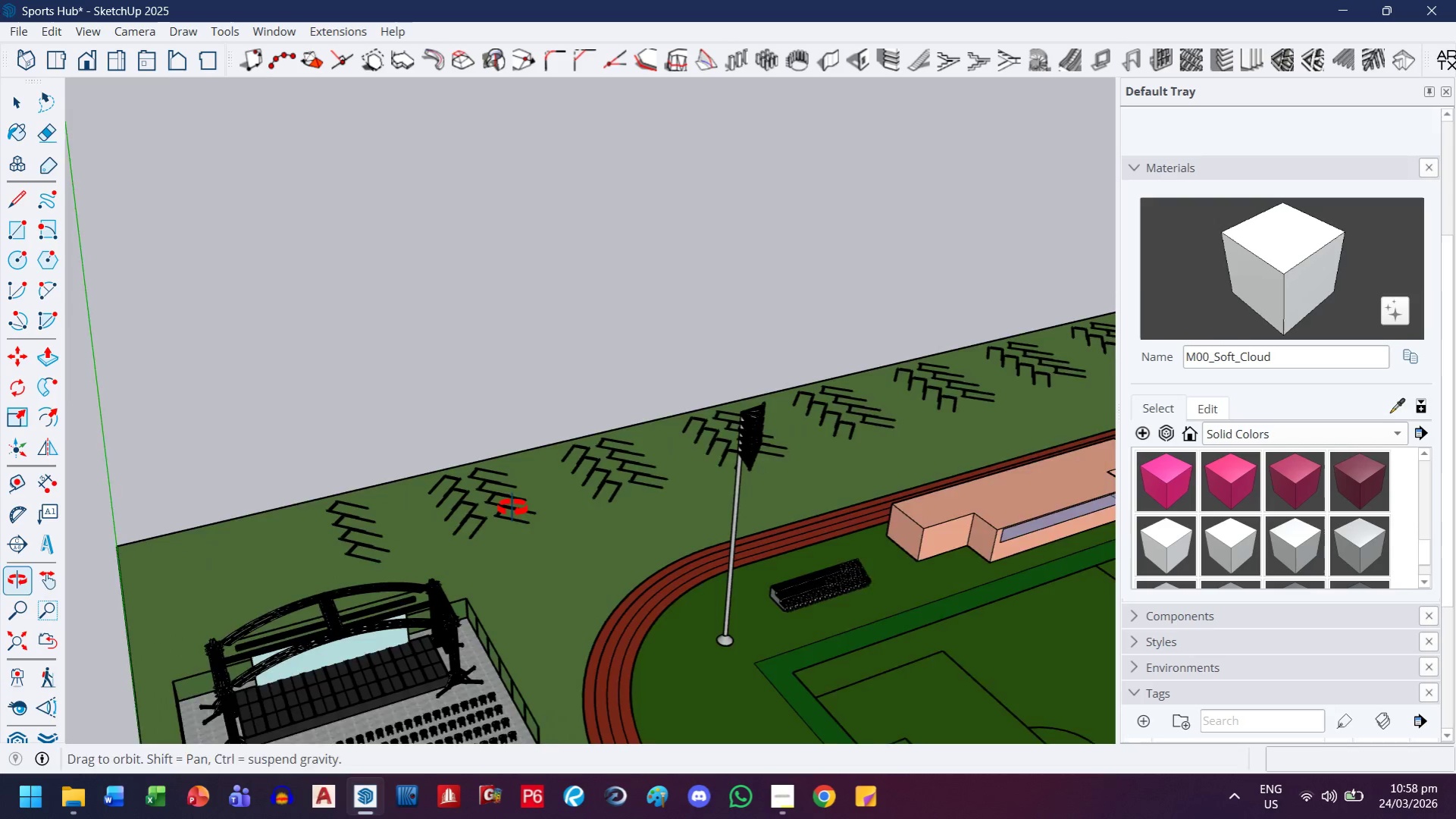 
scroll: coordinate [289, 426], scroll_direction: up, amount: 9.0
 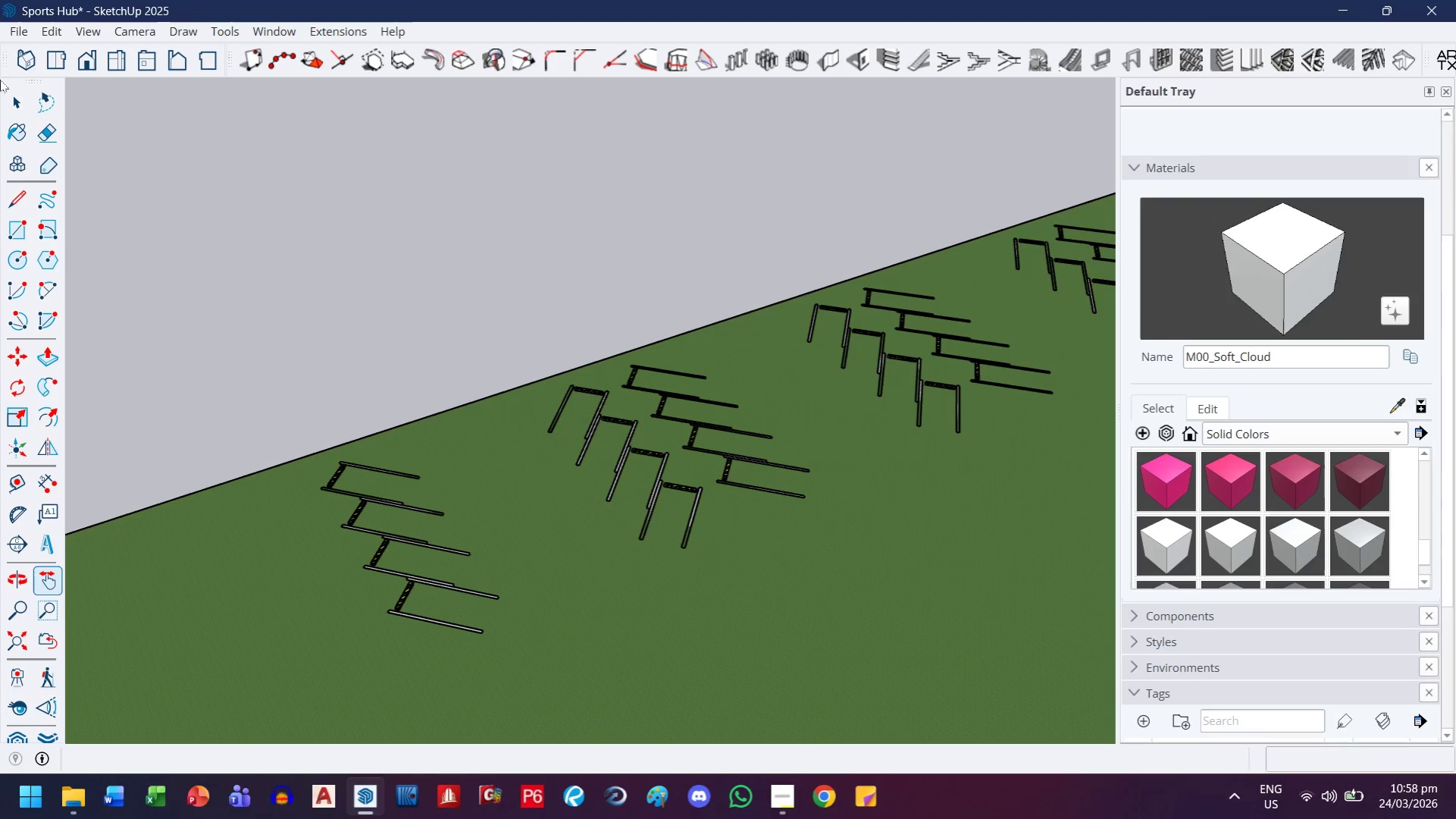 
left_click([8, 95])
 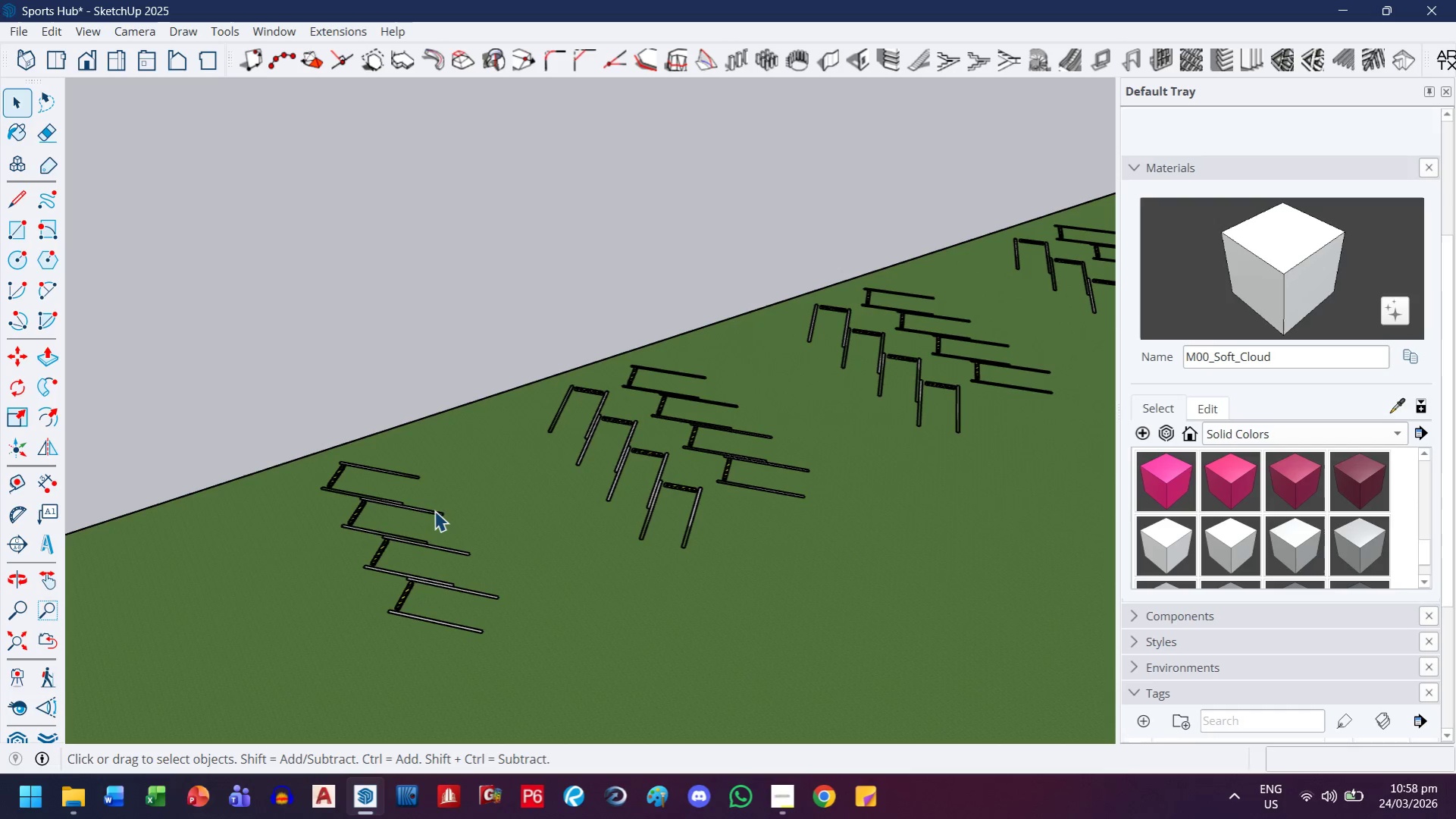 
left_click([432, 512])
 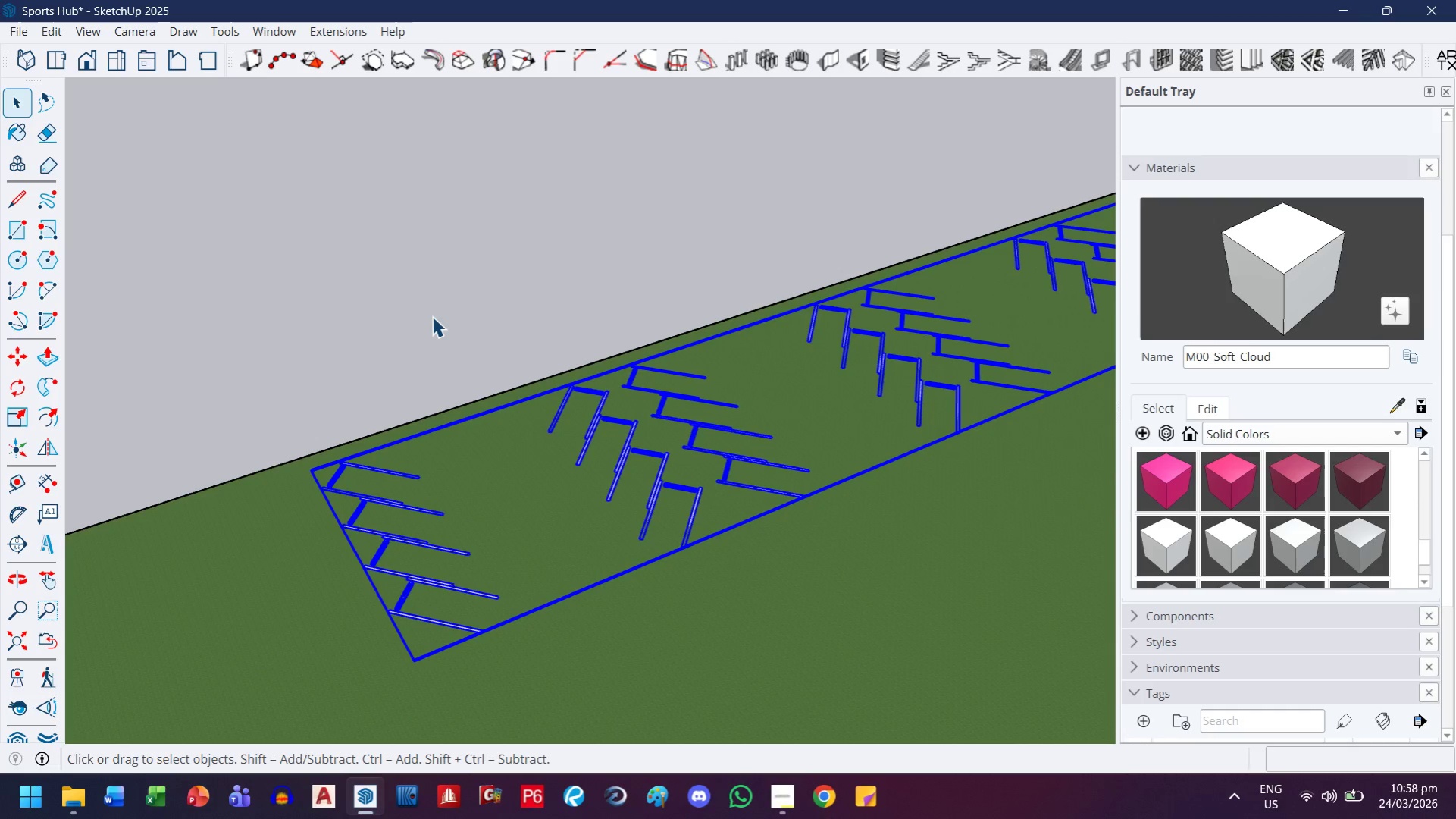 
key(Comma)
 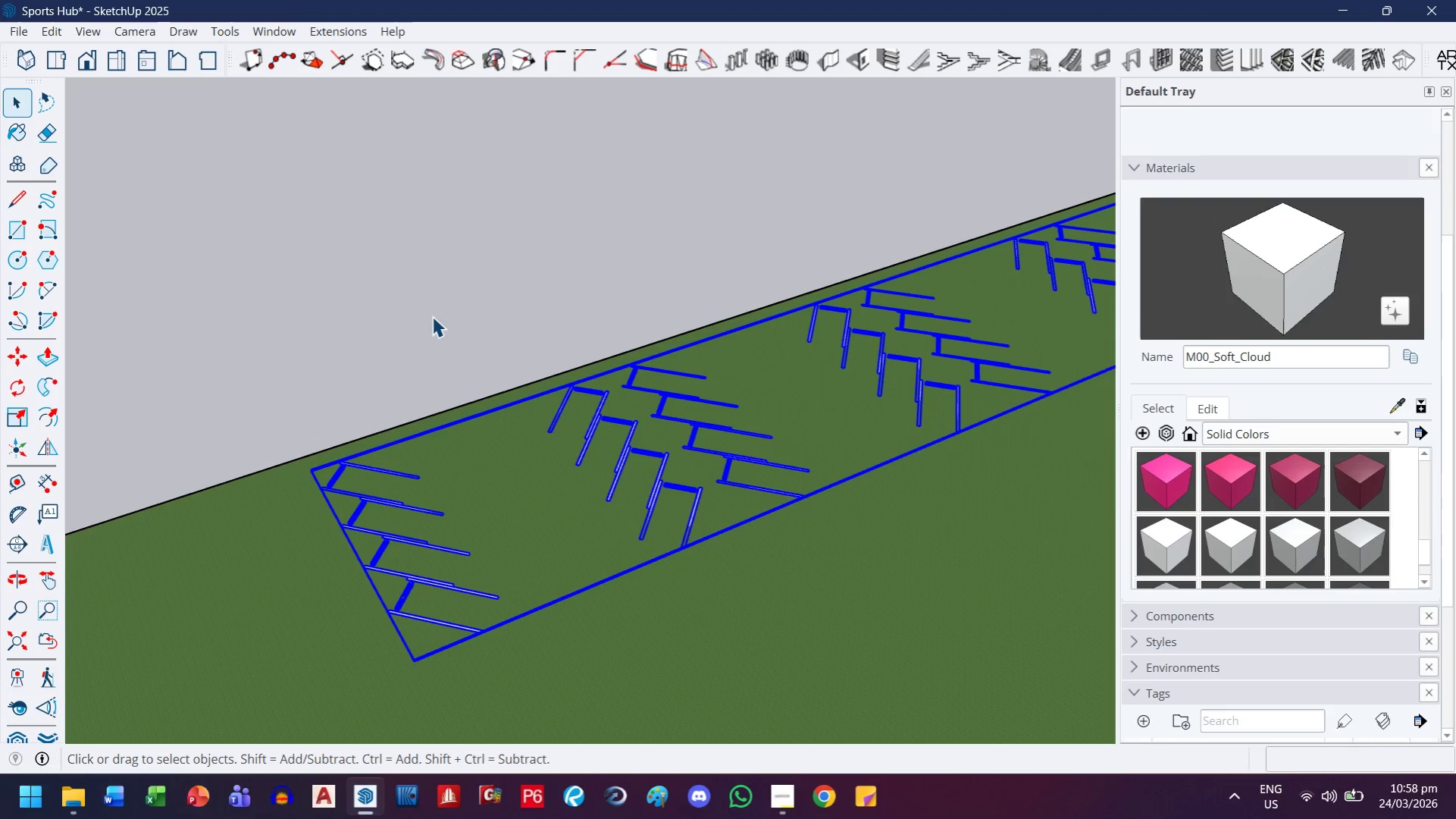 
key(Backspace)
 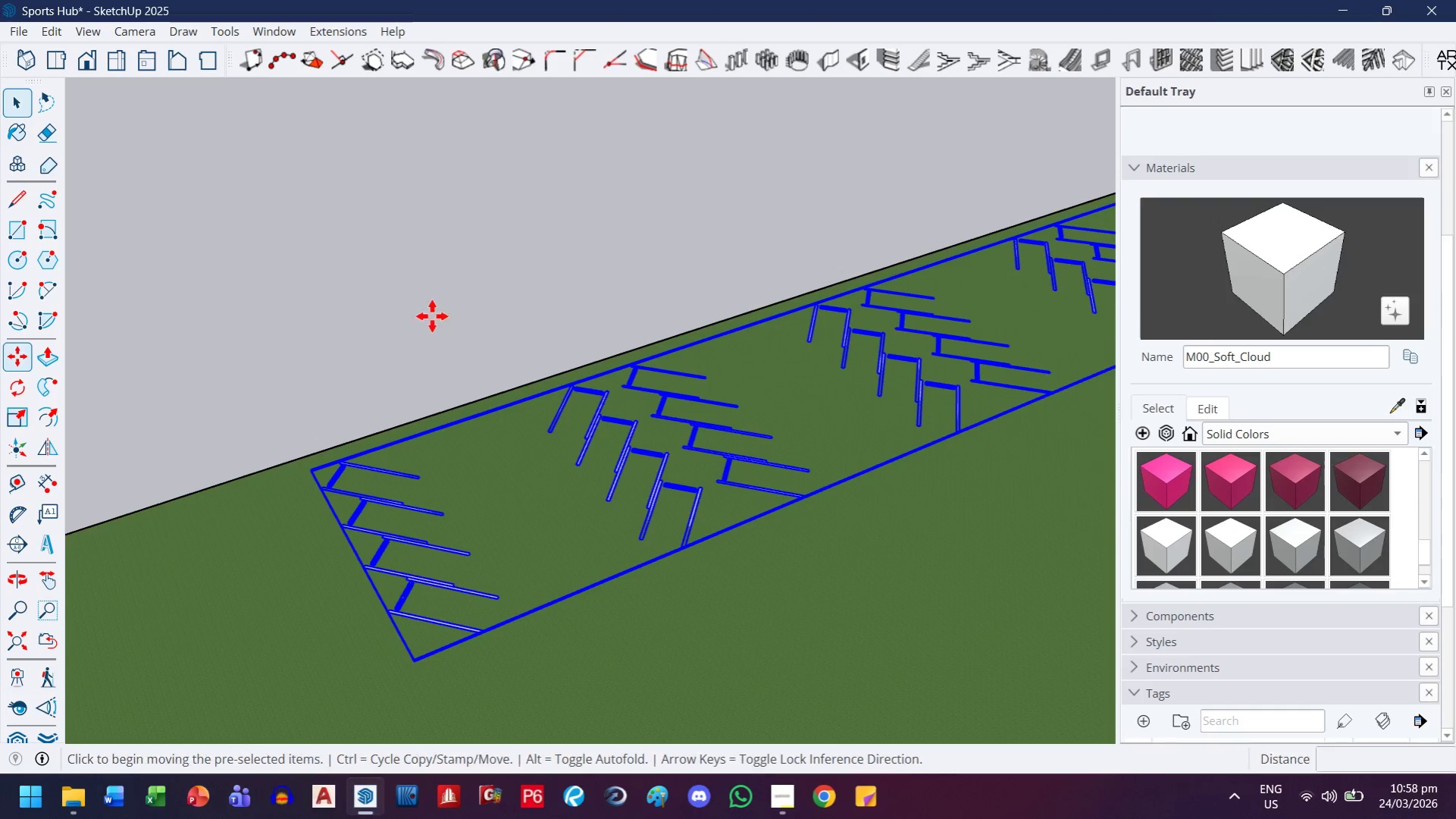 
key(M)
 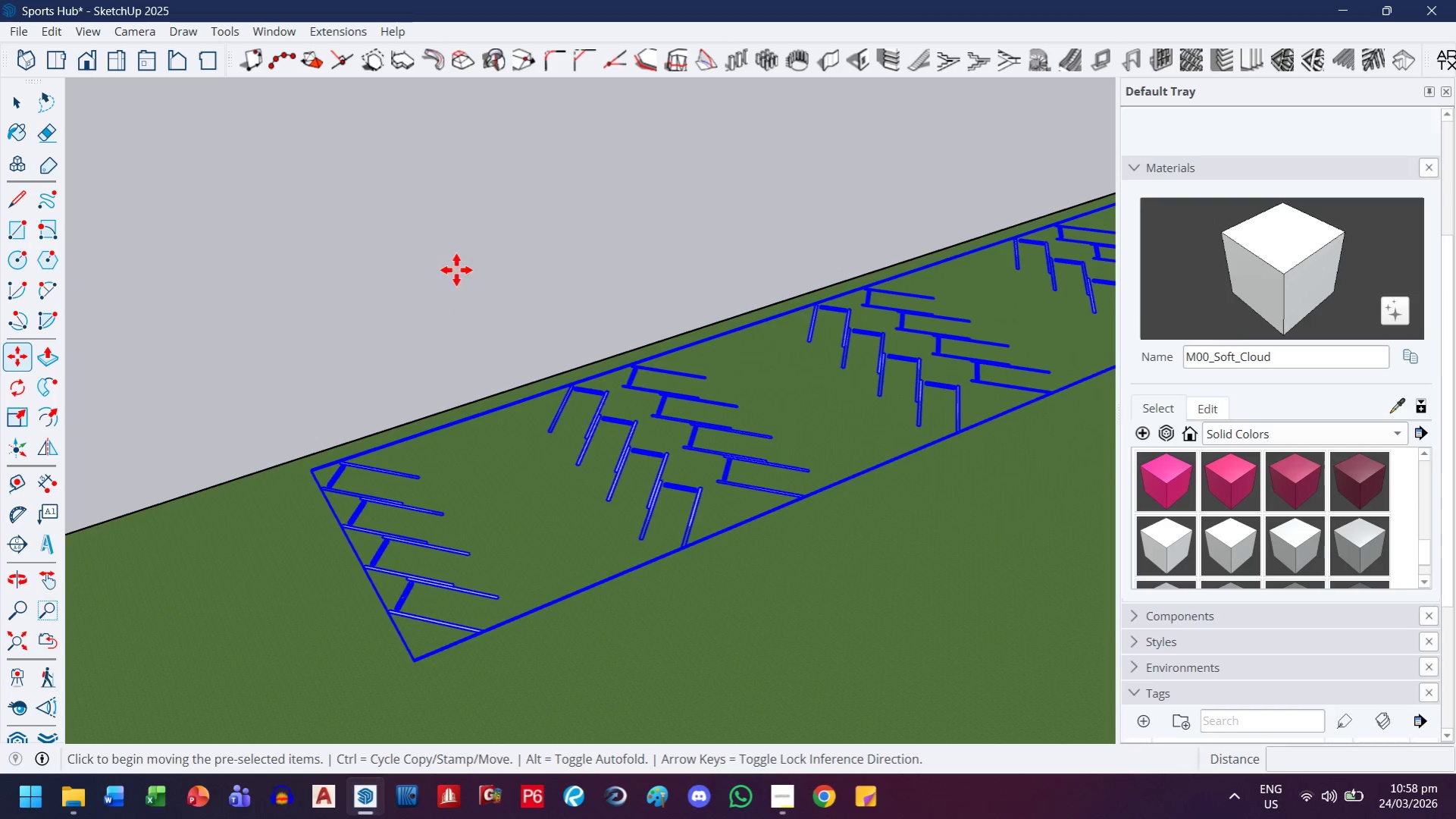 
left_click([456, 270])
 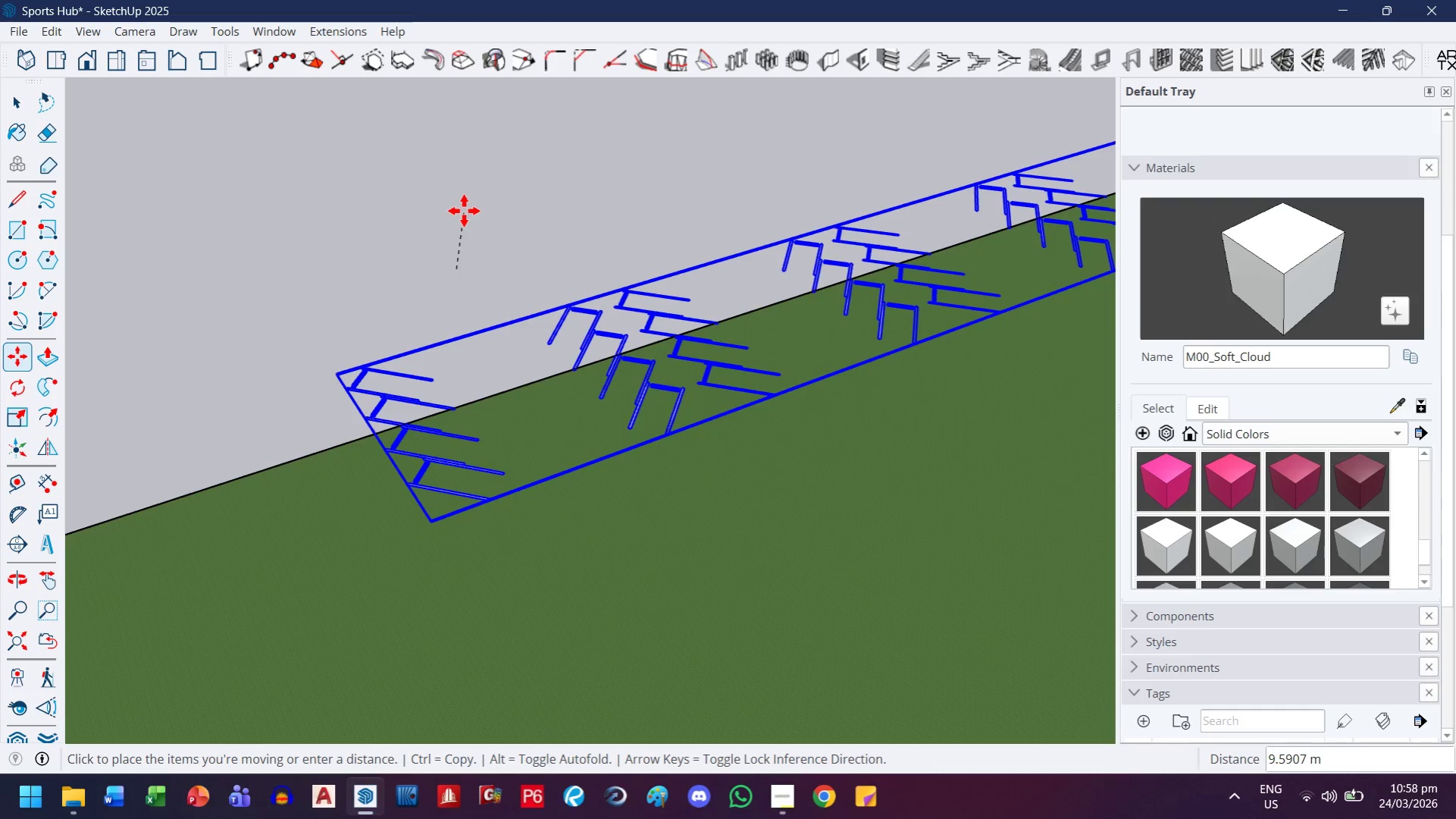 
key(ArrowUp)
 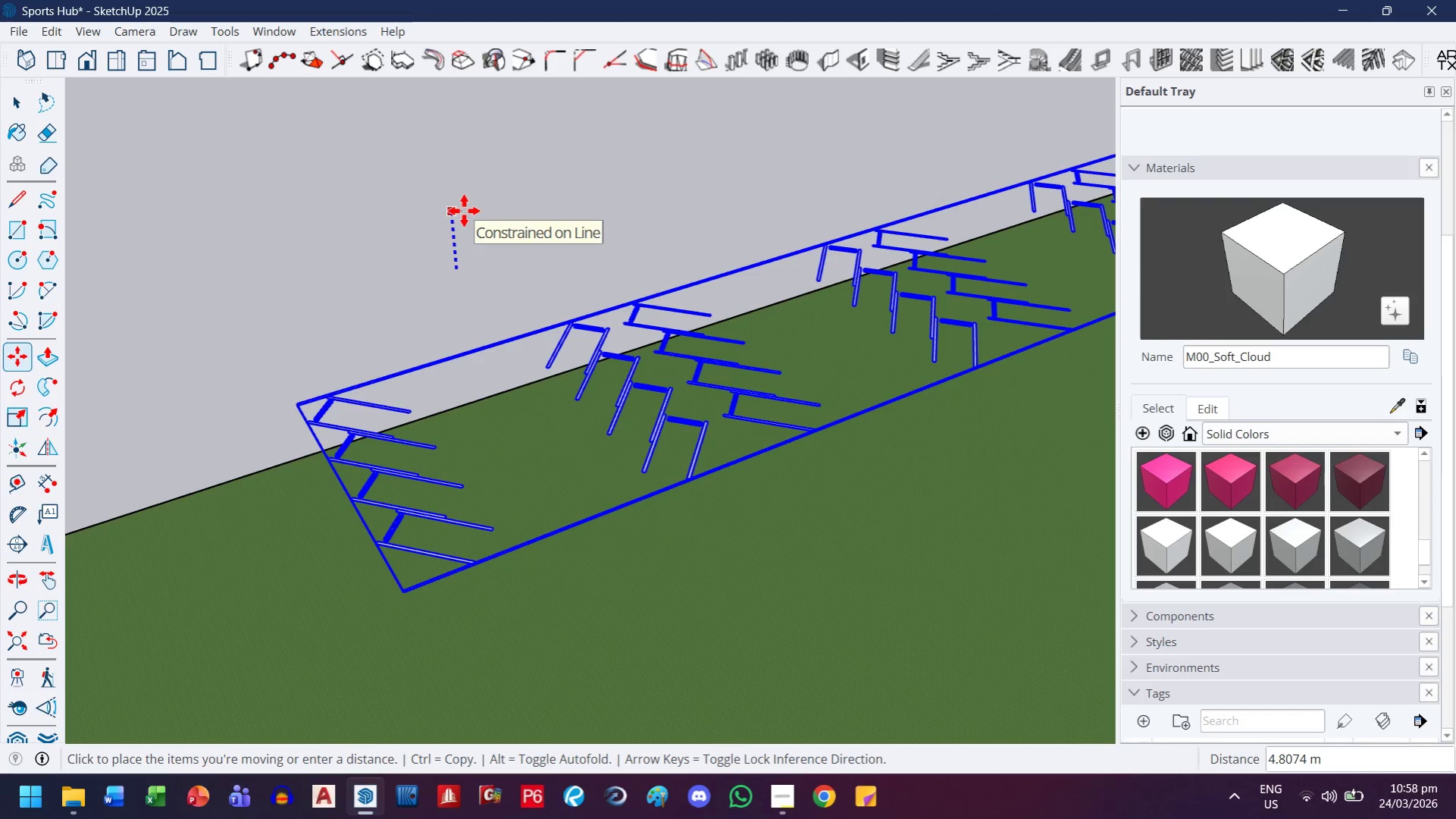 
type(/01)
 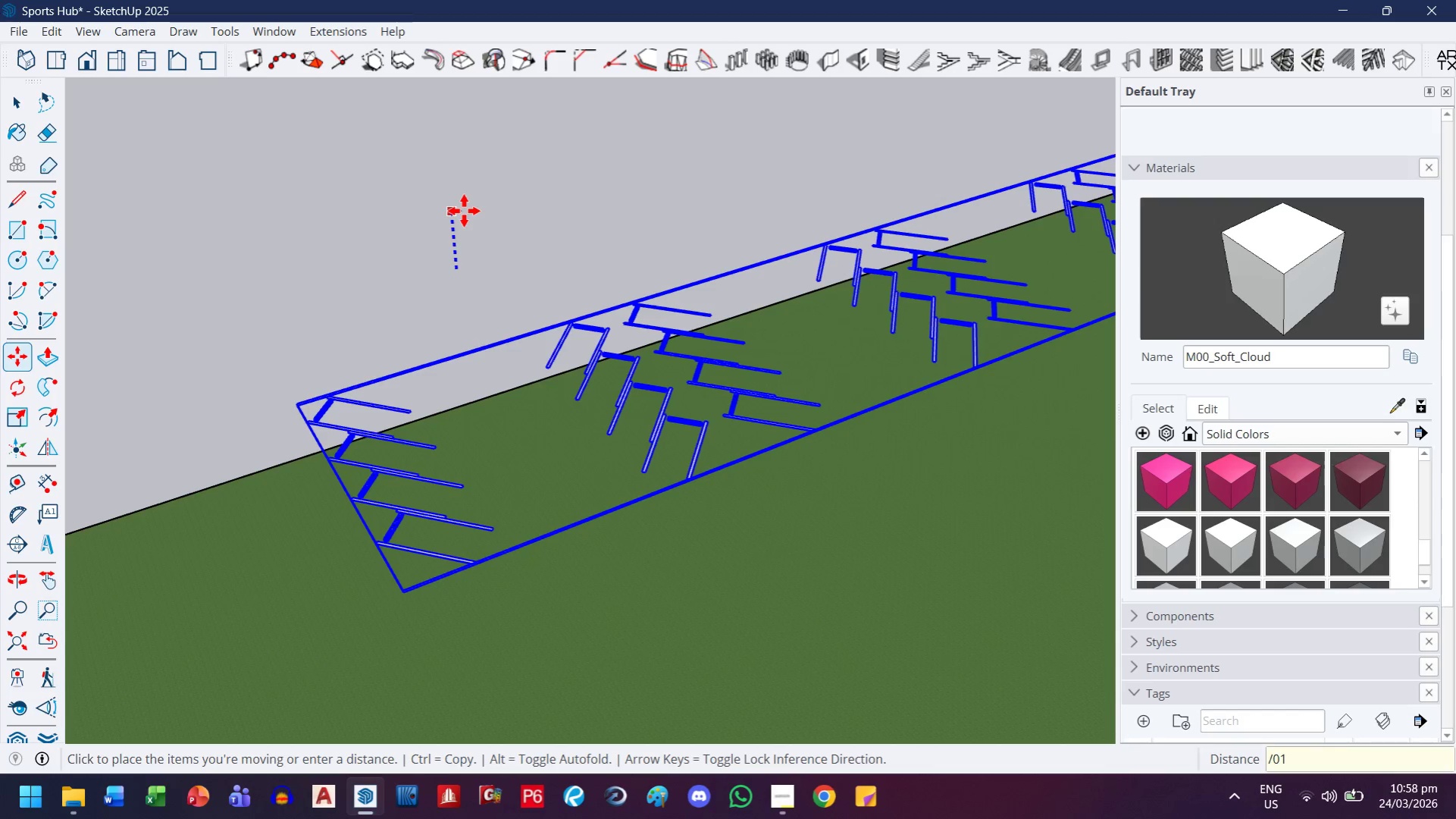 
key(Enter)
 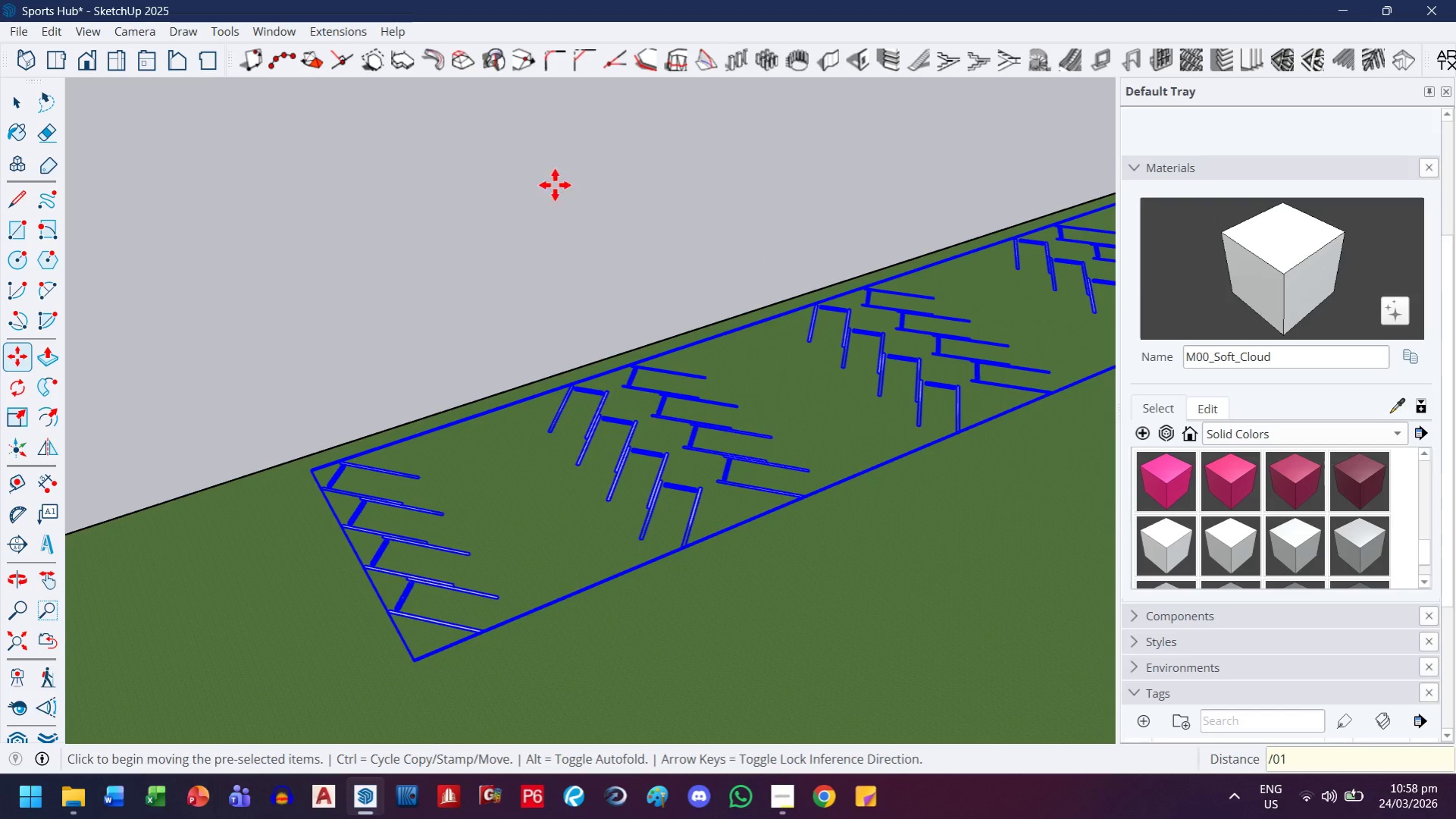 
left_click([533, 308])
 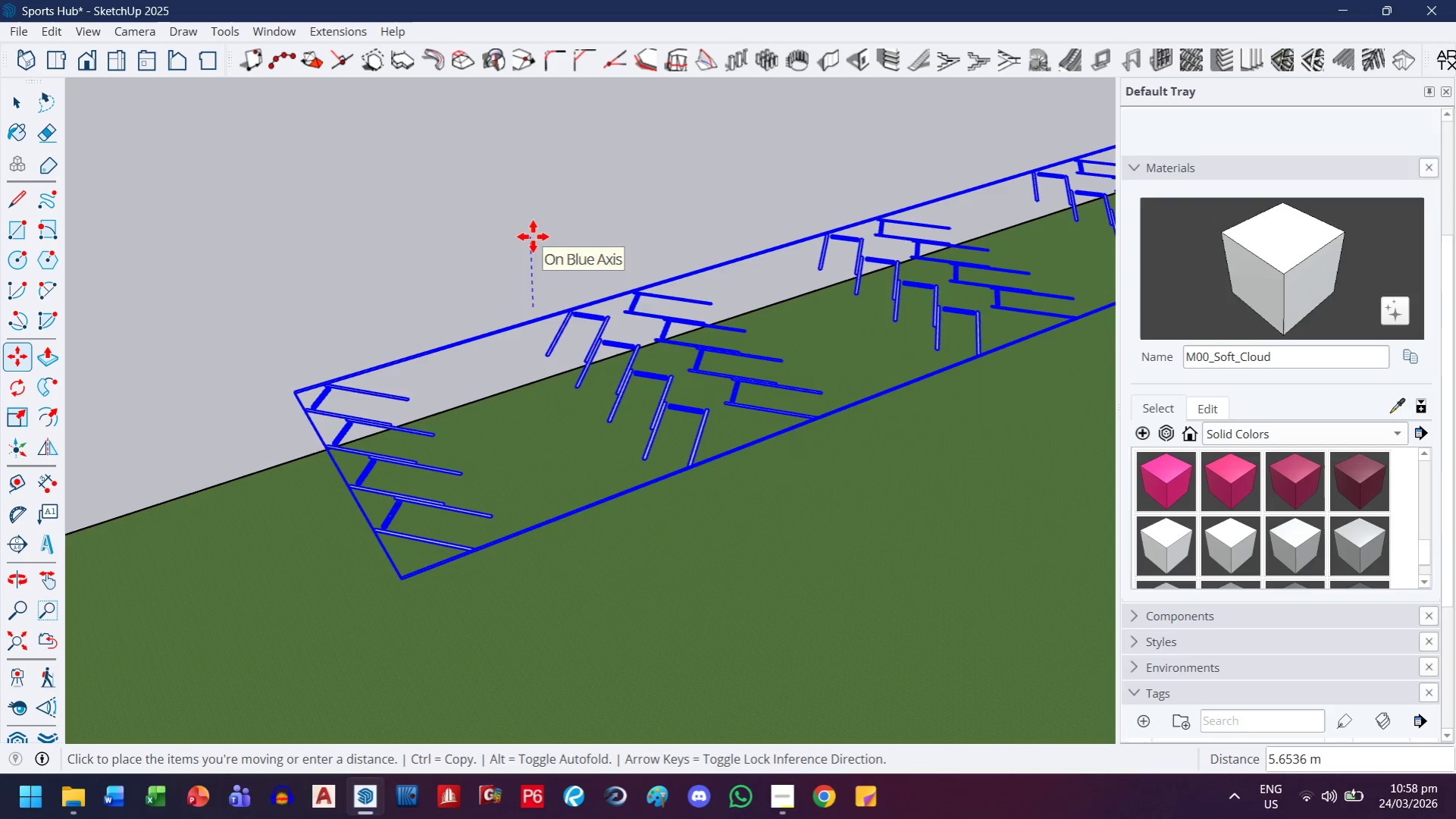 
type(.01)
 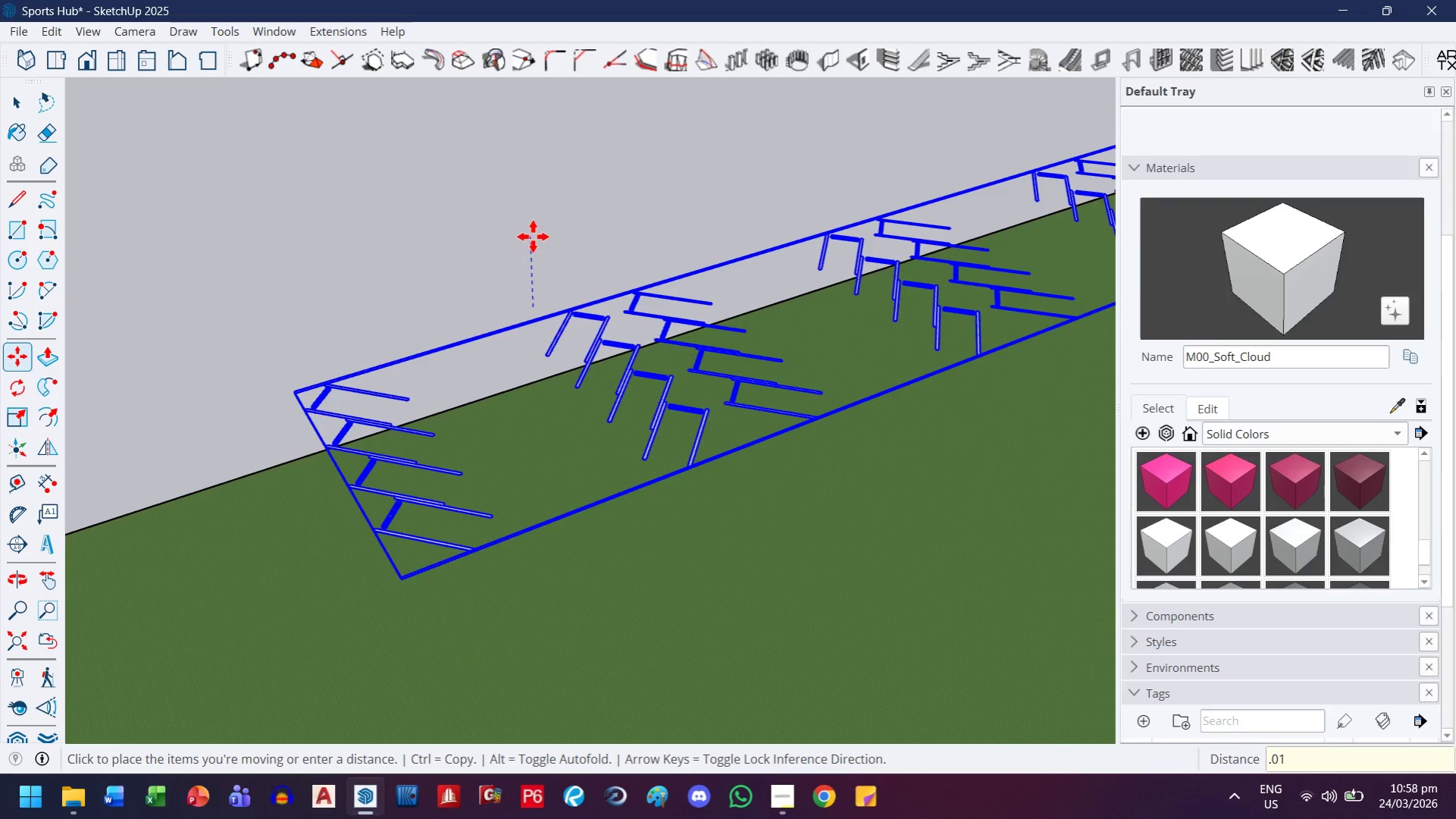 
key(Enter)
 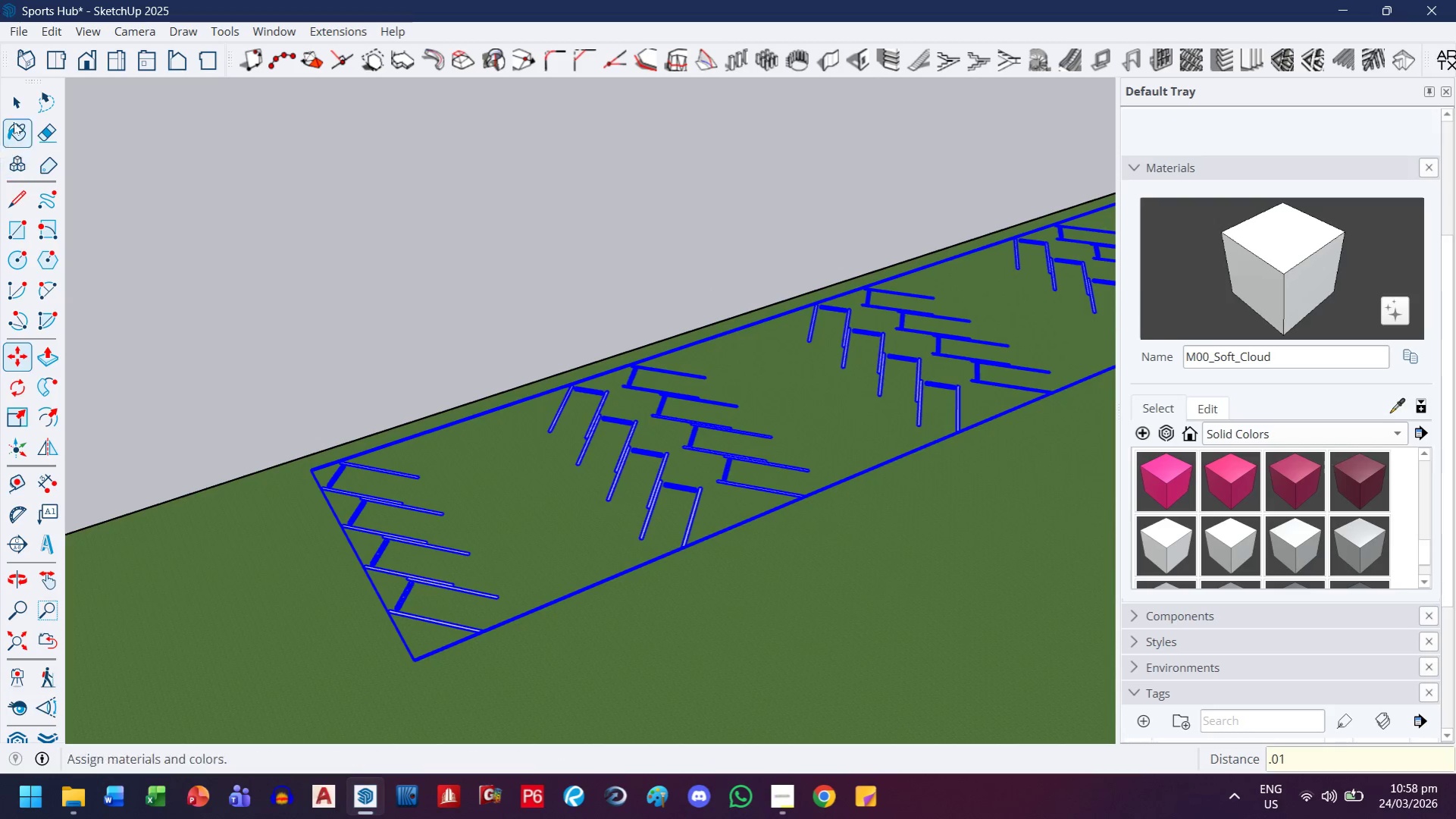 
left_click([14, 104])
 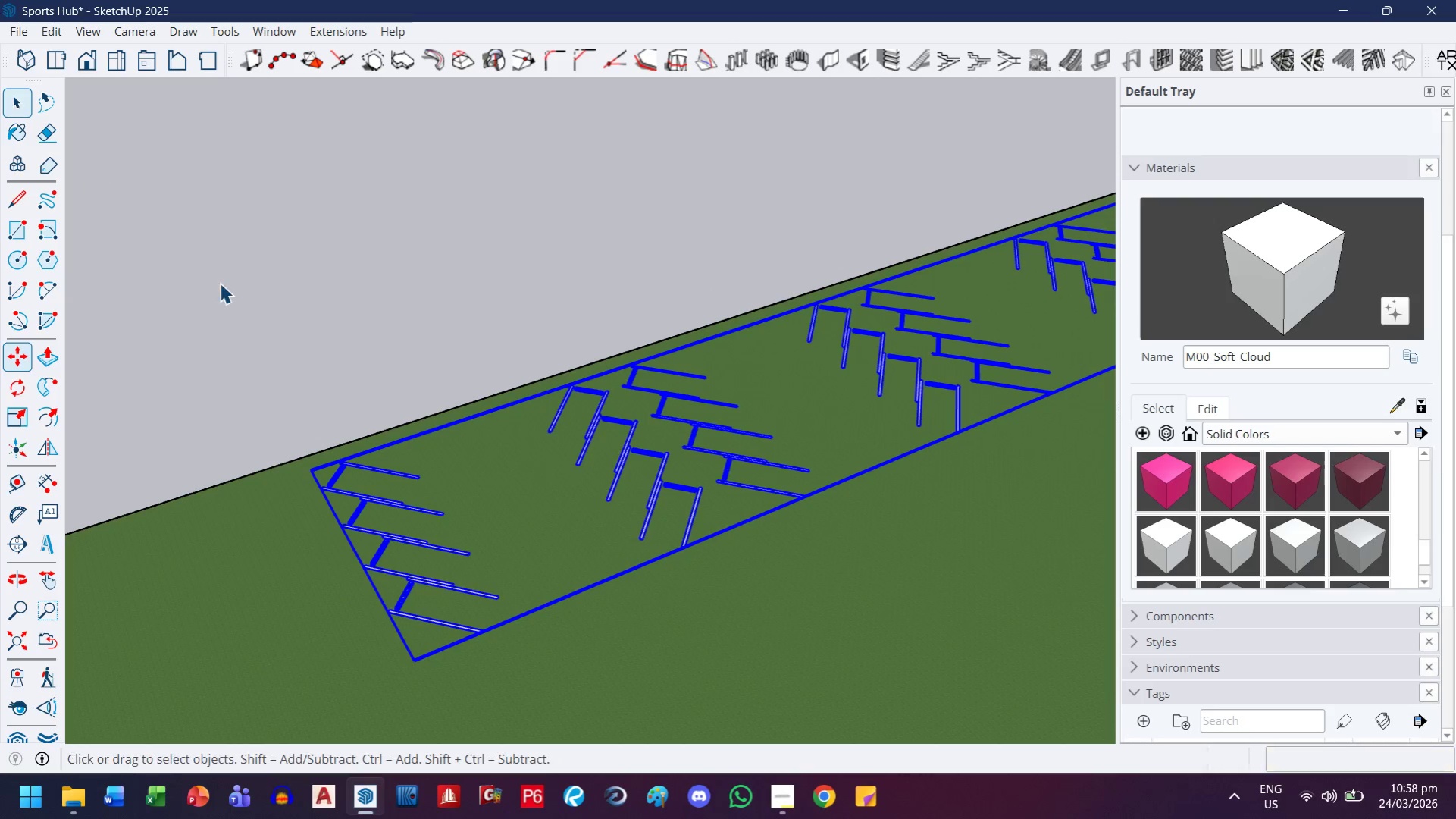 
left_click_drag(start_coordinate=[227, 297], to_coordinate=[233, 297])
 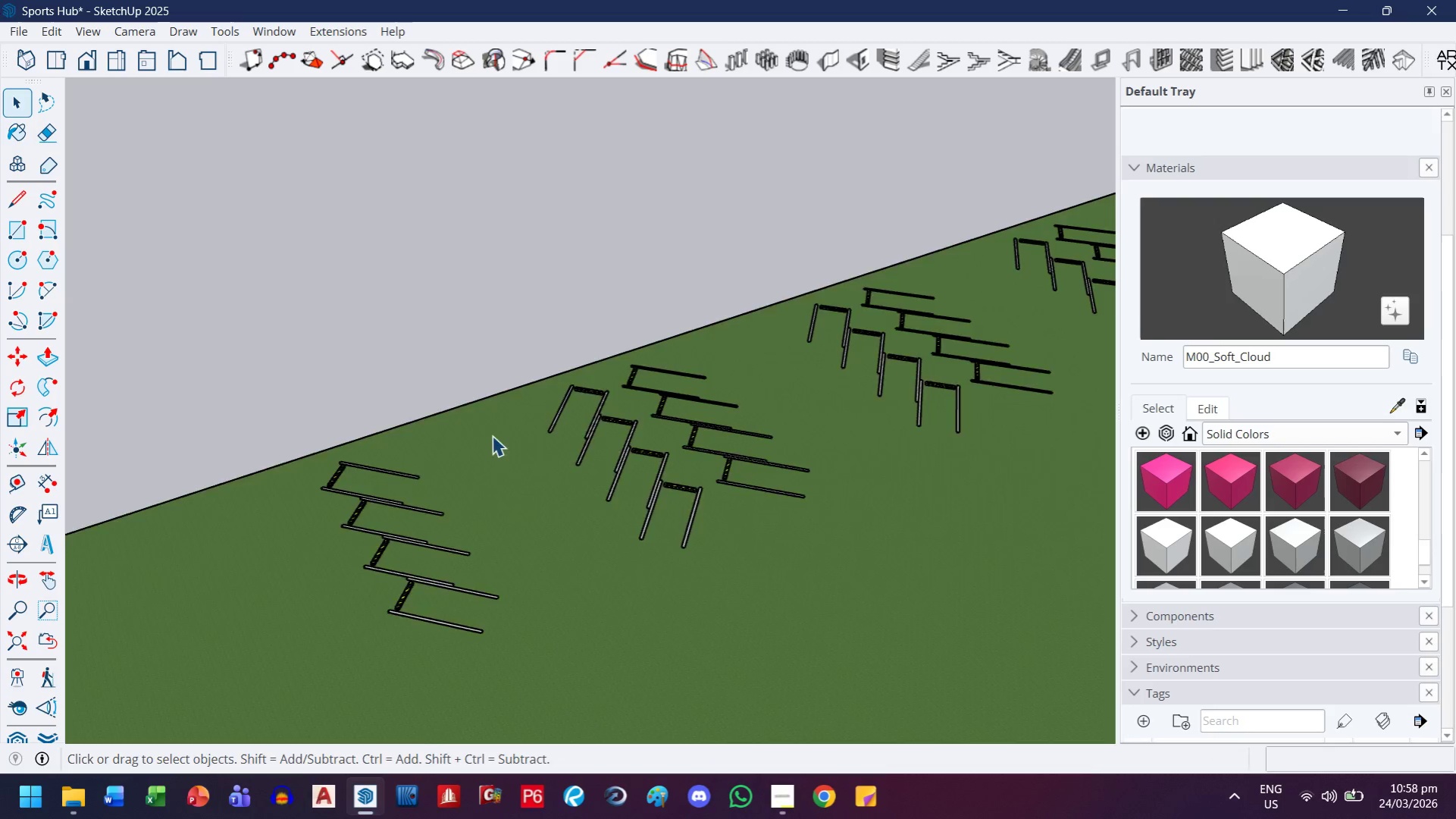 
key(H)
 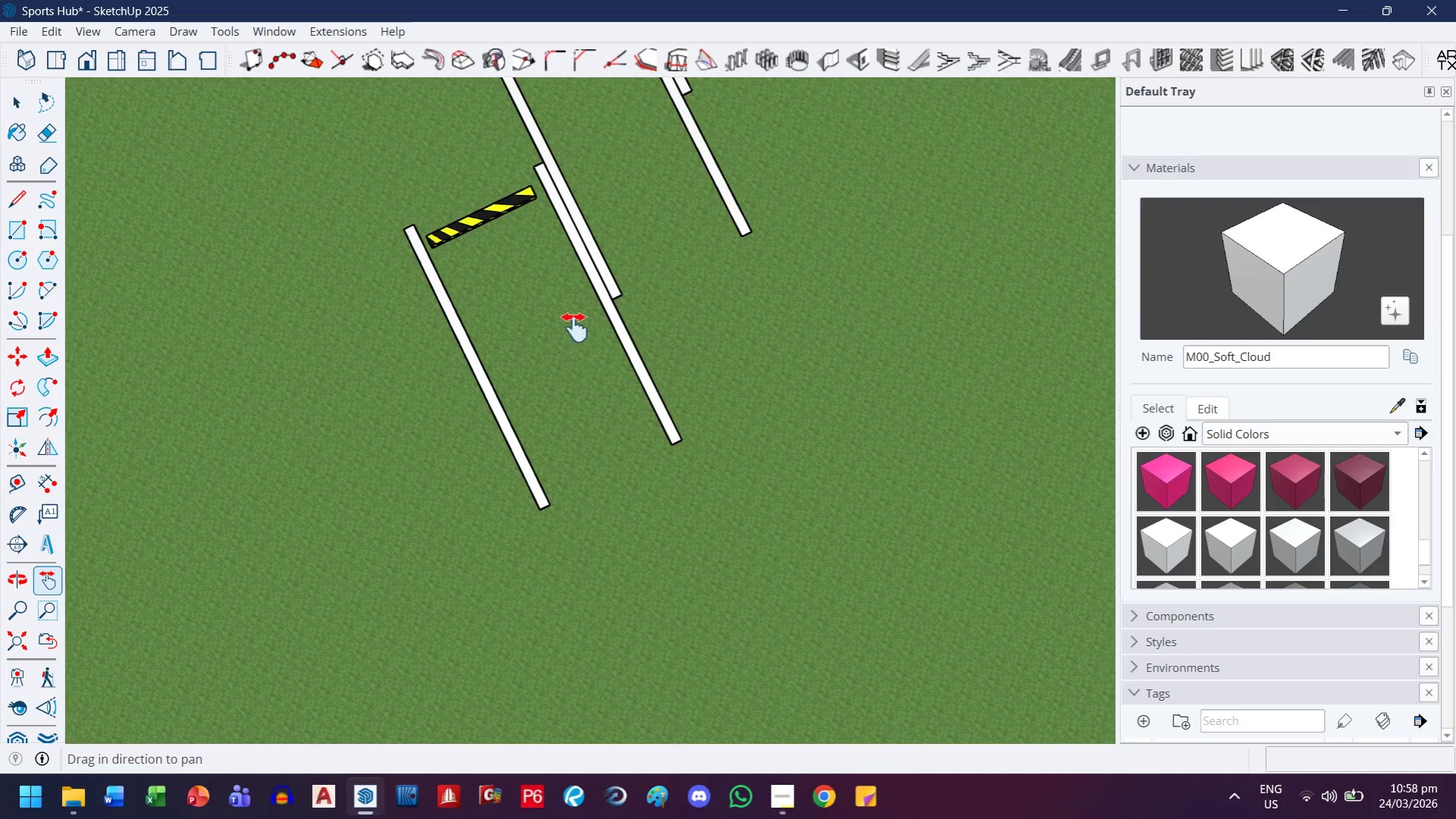 
scroll: coordinate [459, 259], scroll_direction: up, amount: 13.0
 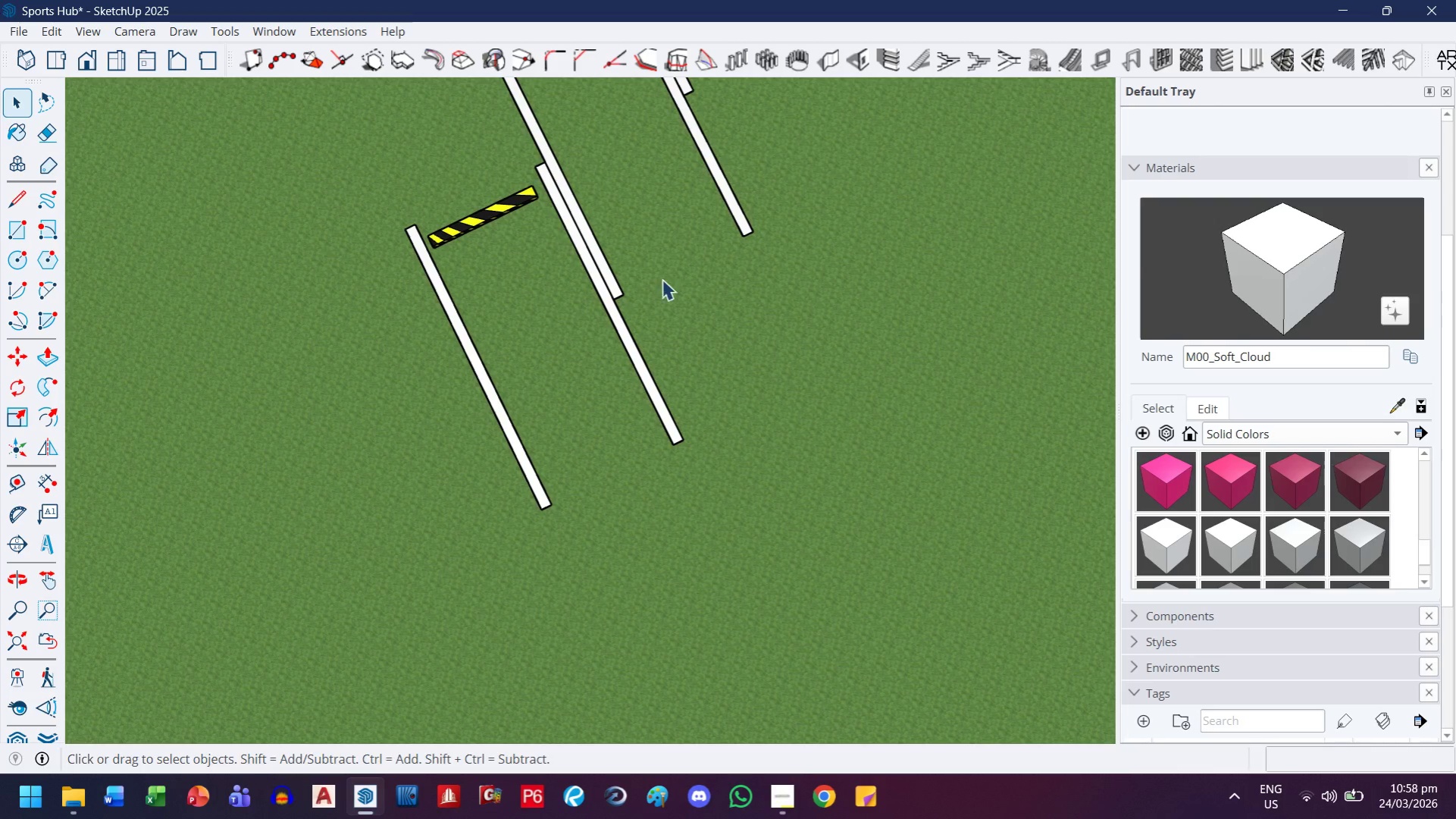 
left_click_drag(start_coordinate=[666, 264], to_coordinate=[387, 568])
 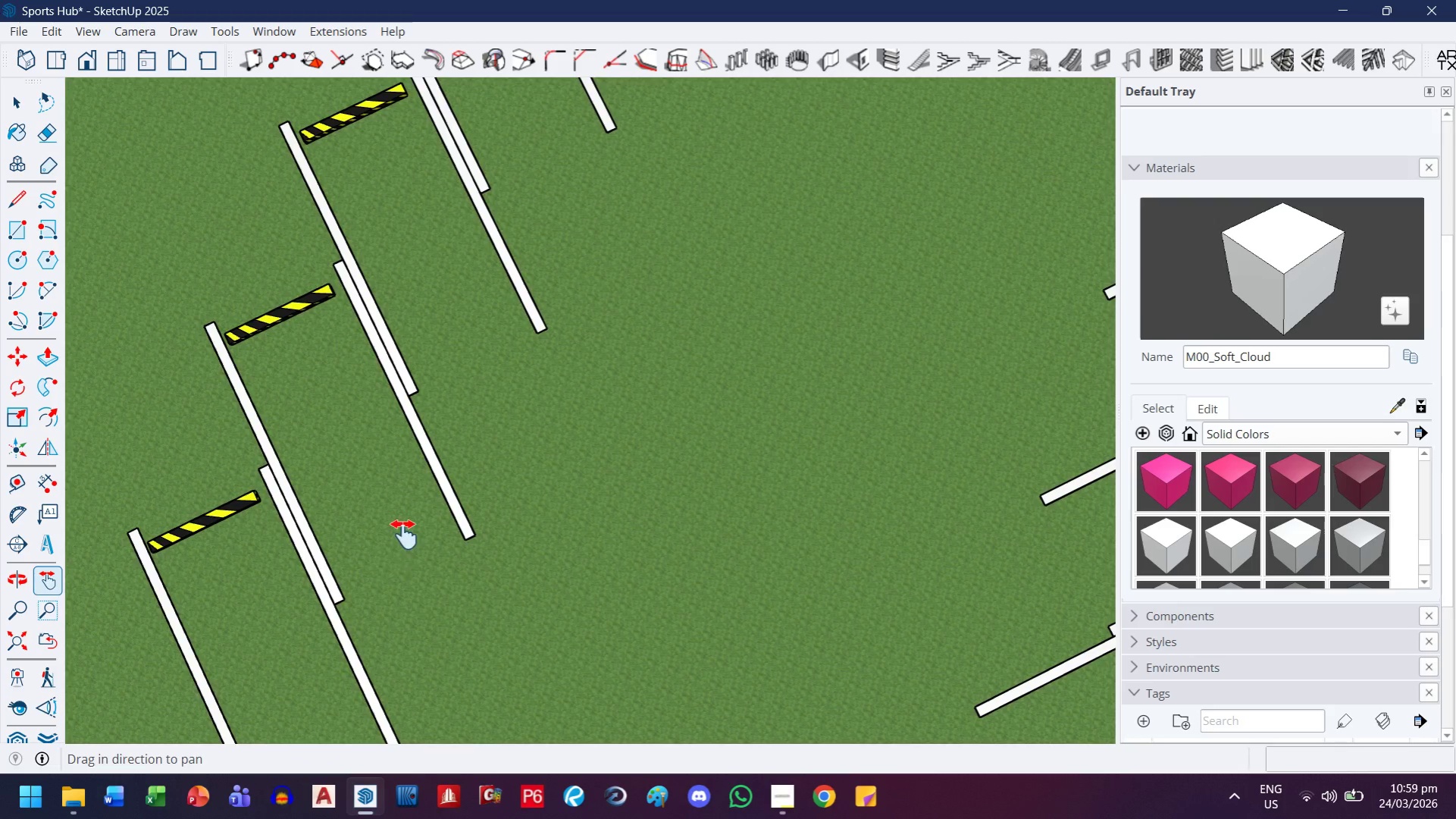 
left_click_drag(start_coordinate=[807, 568], to_coordinate=[543, 403])
 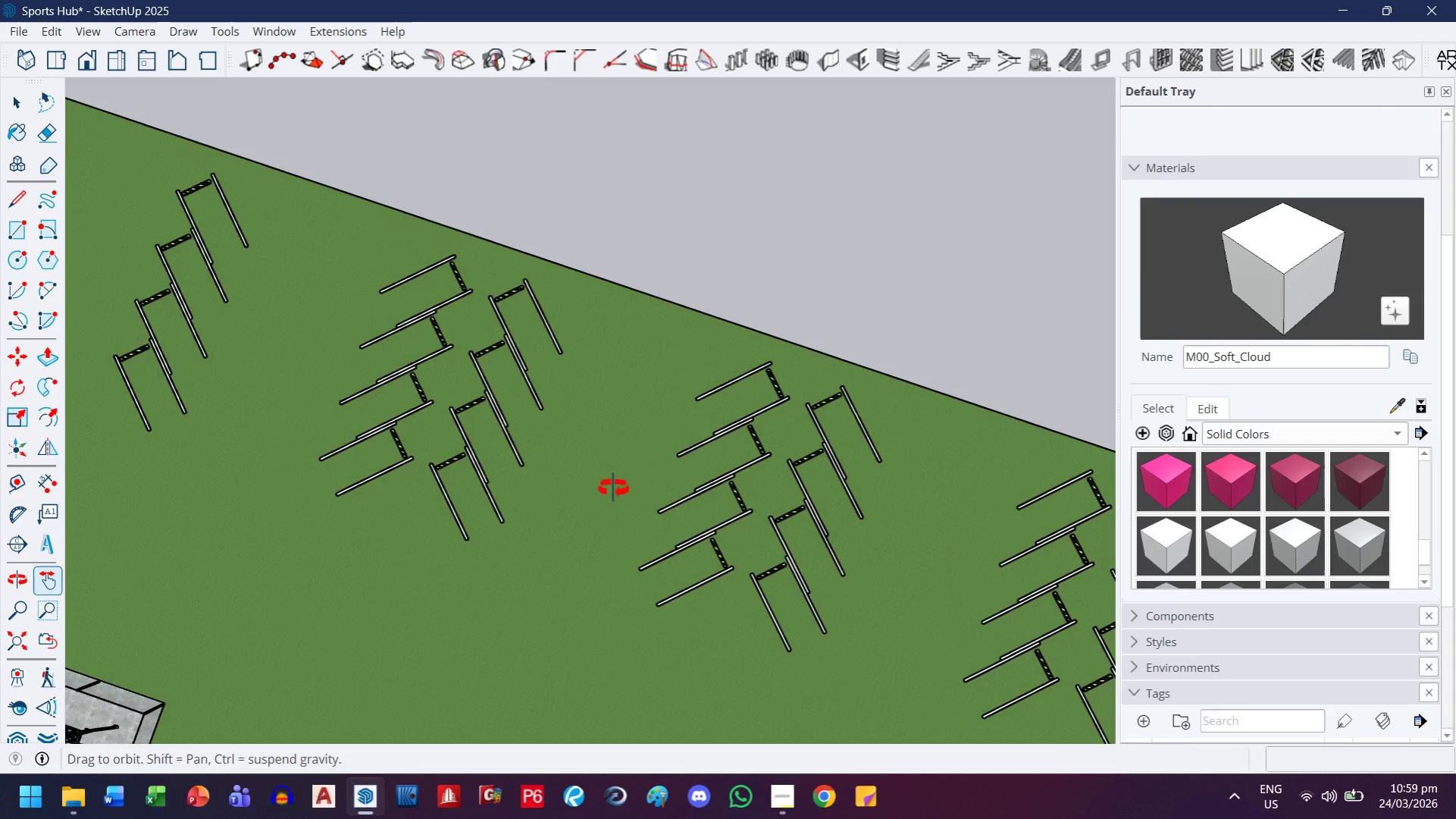 
scroll: coordinate [613, 483], scroll_direction: down, amount: 14.0
 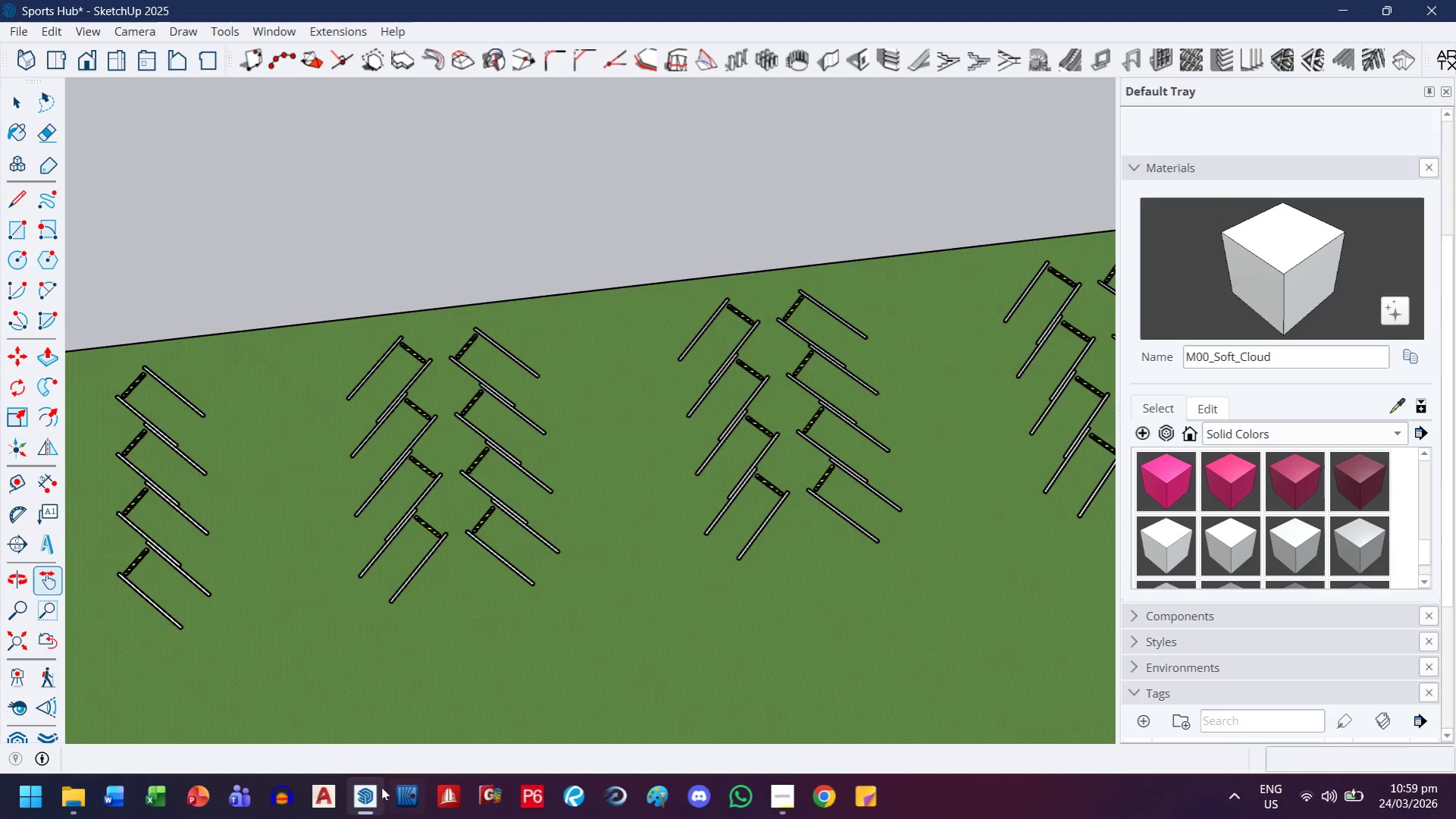 
wait(7.18)
 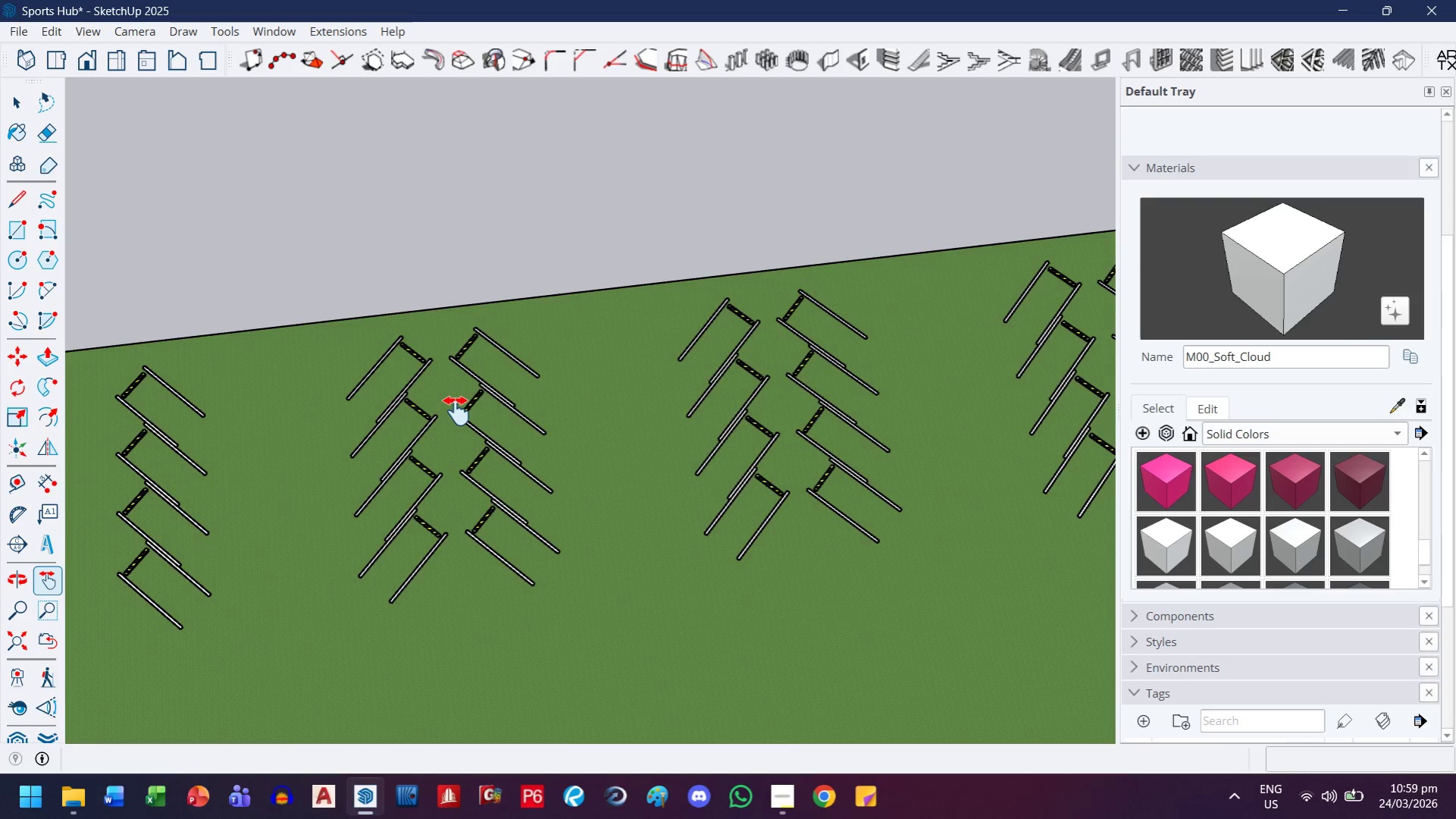 
left_click([787, 790])